 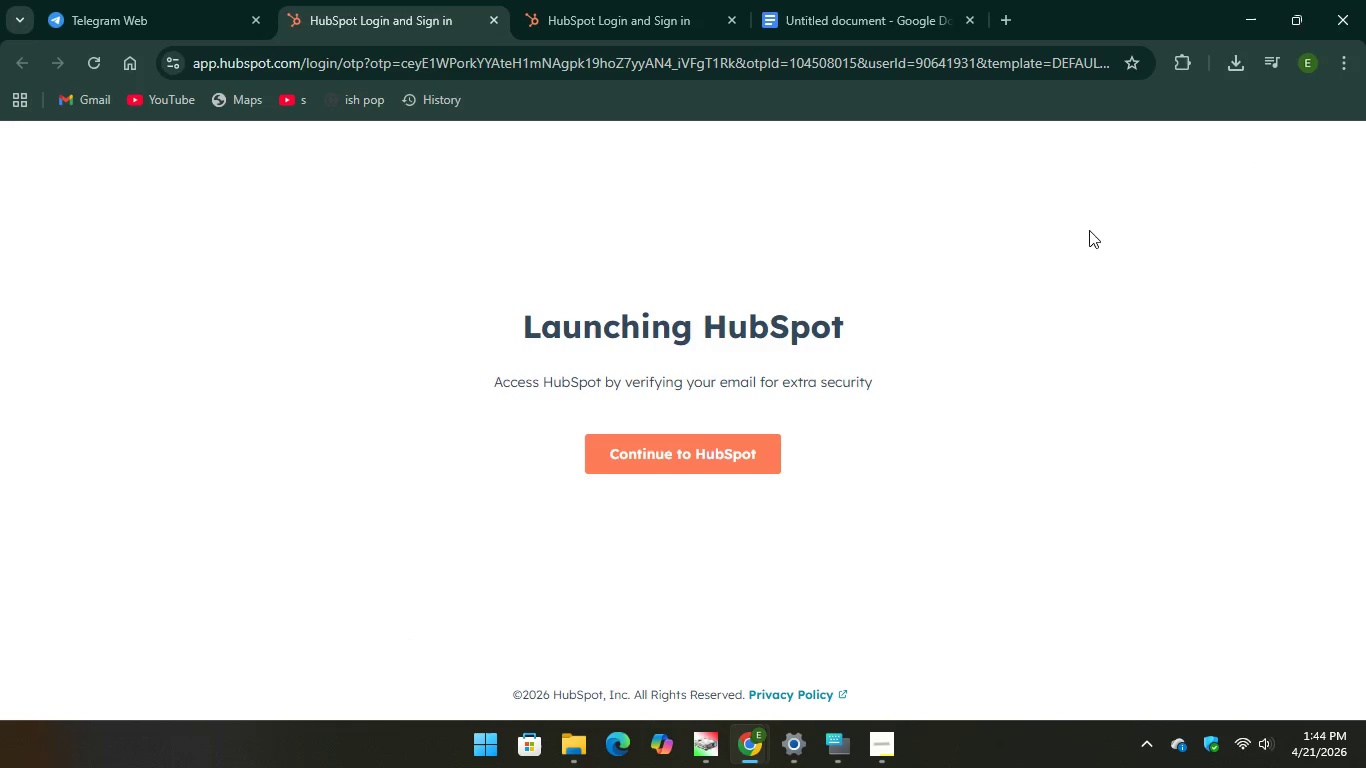 
left_click([718, 444])
 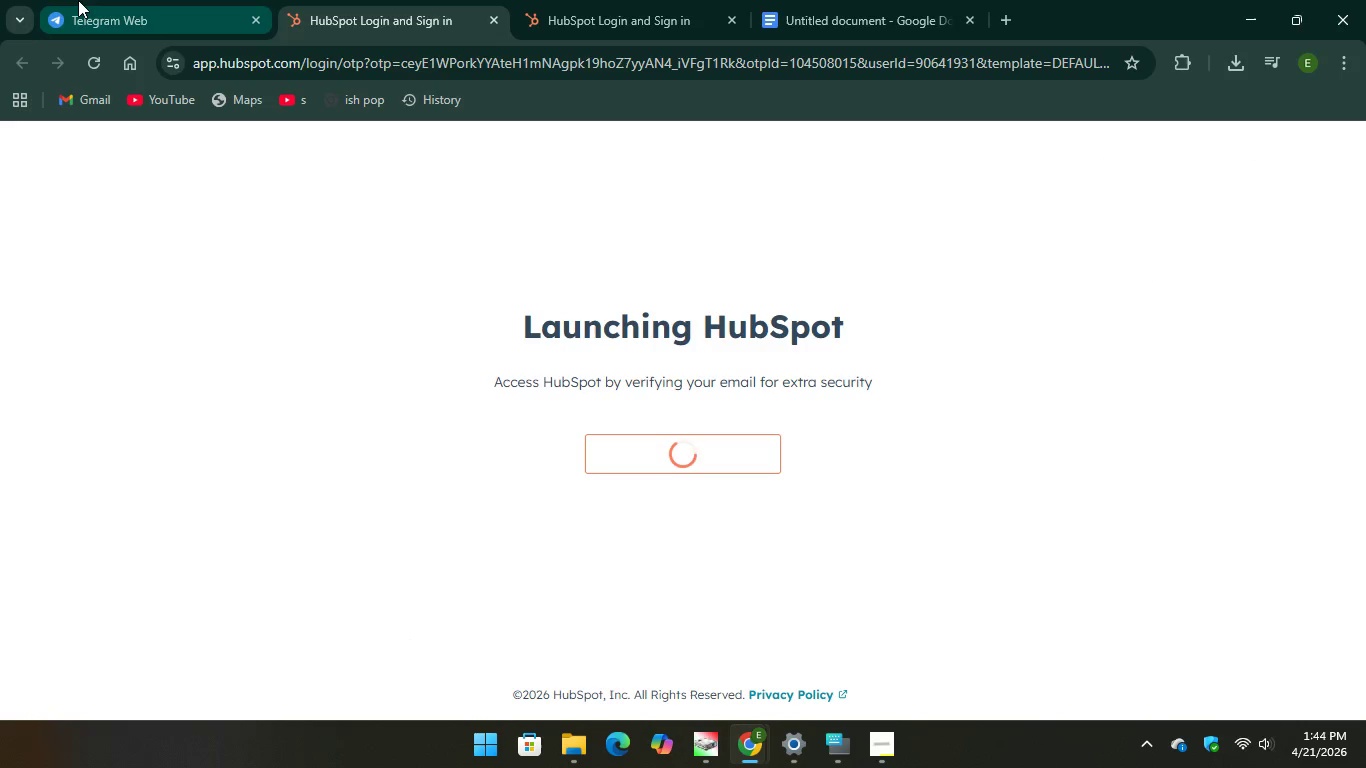 
left_click_drag(start_coordinate=[78, 0], to_coordinate=[92, 143])
 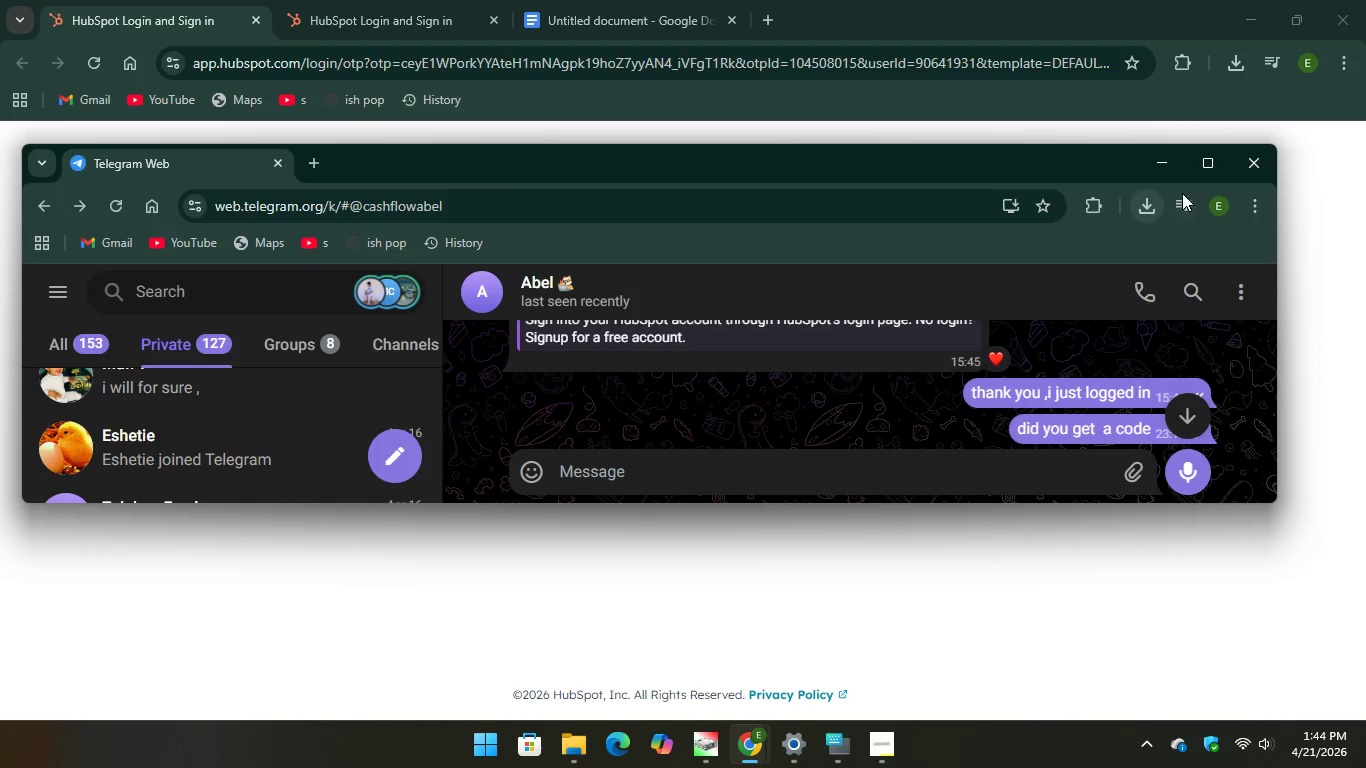 
left_click([1170, 166])
 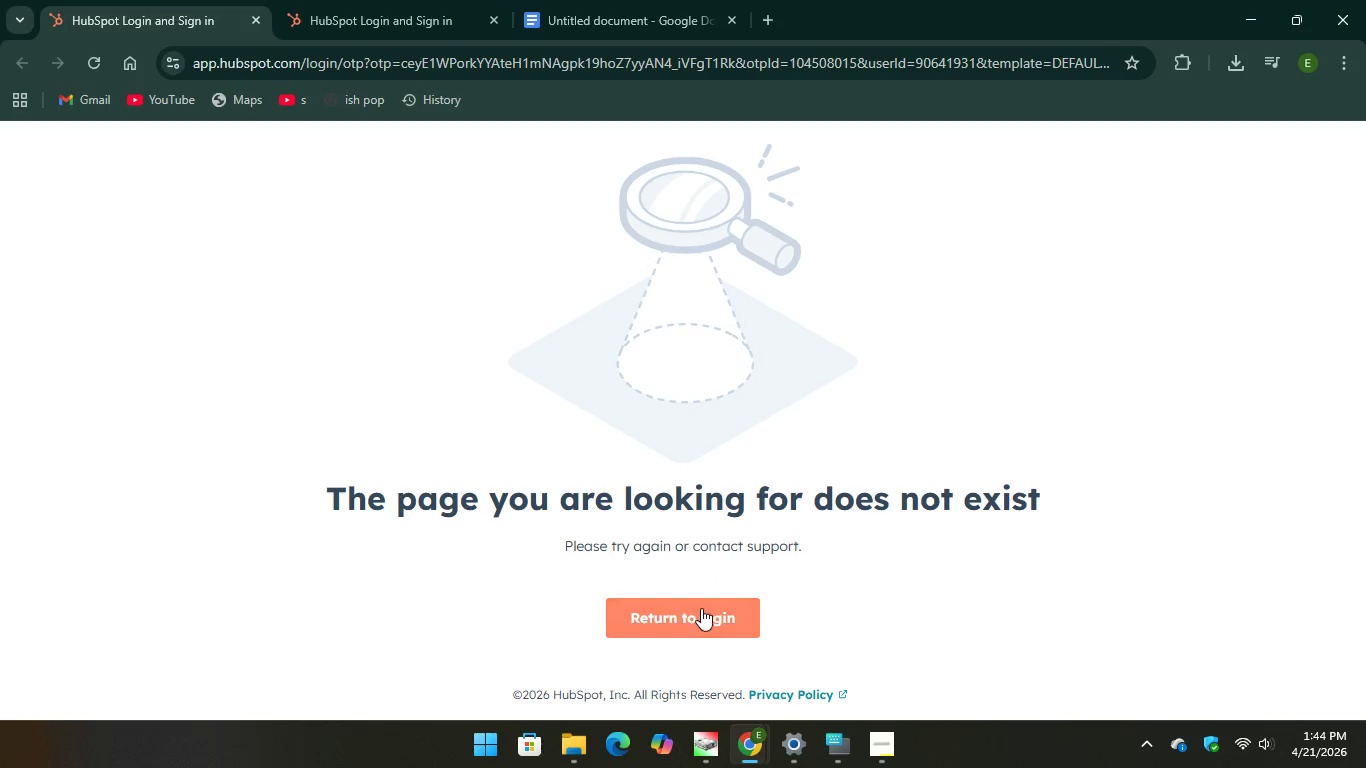 
left_click([679, 616])
 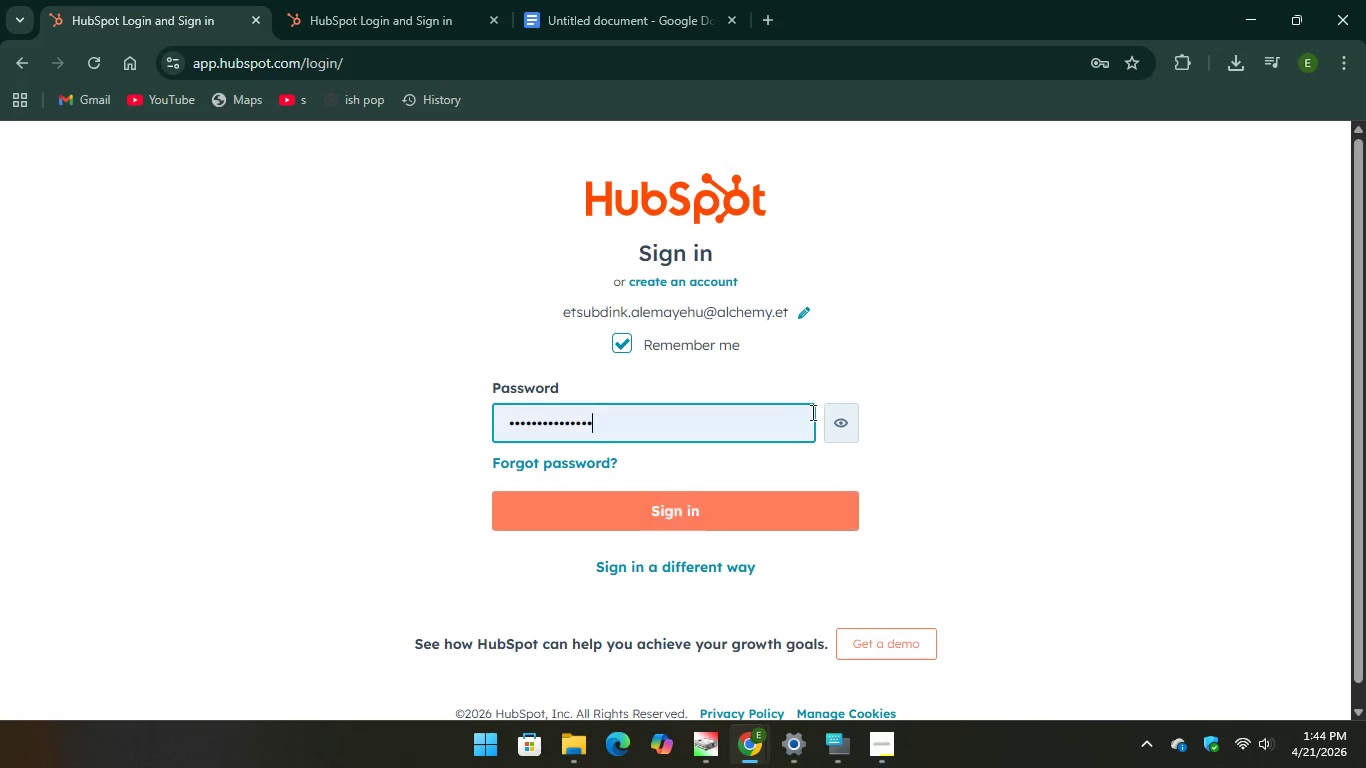 
wait(5.69)
 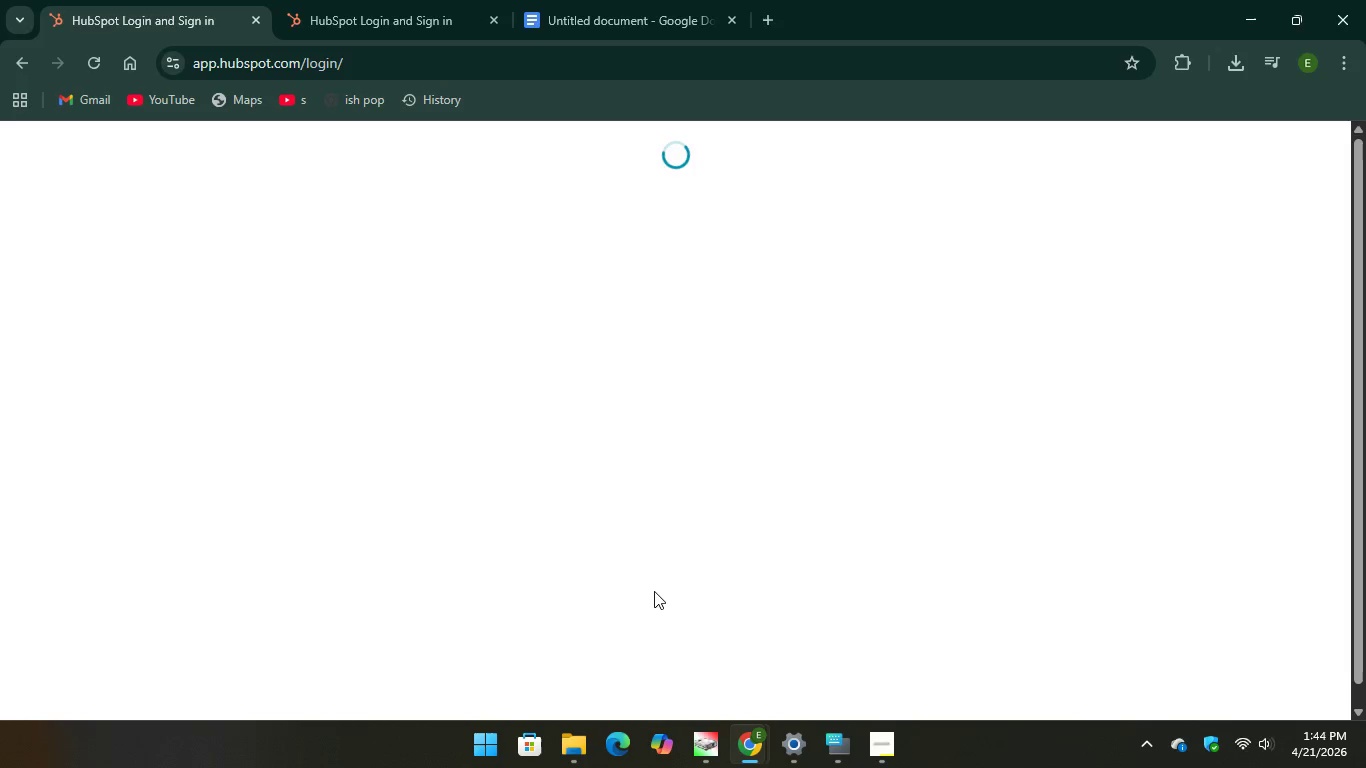 
left_click([716, 507])
 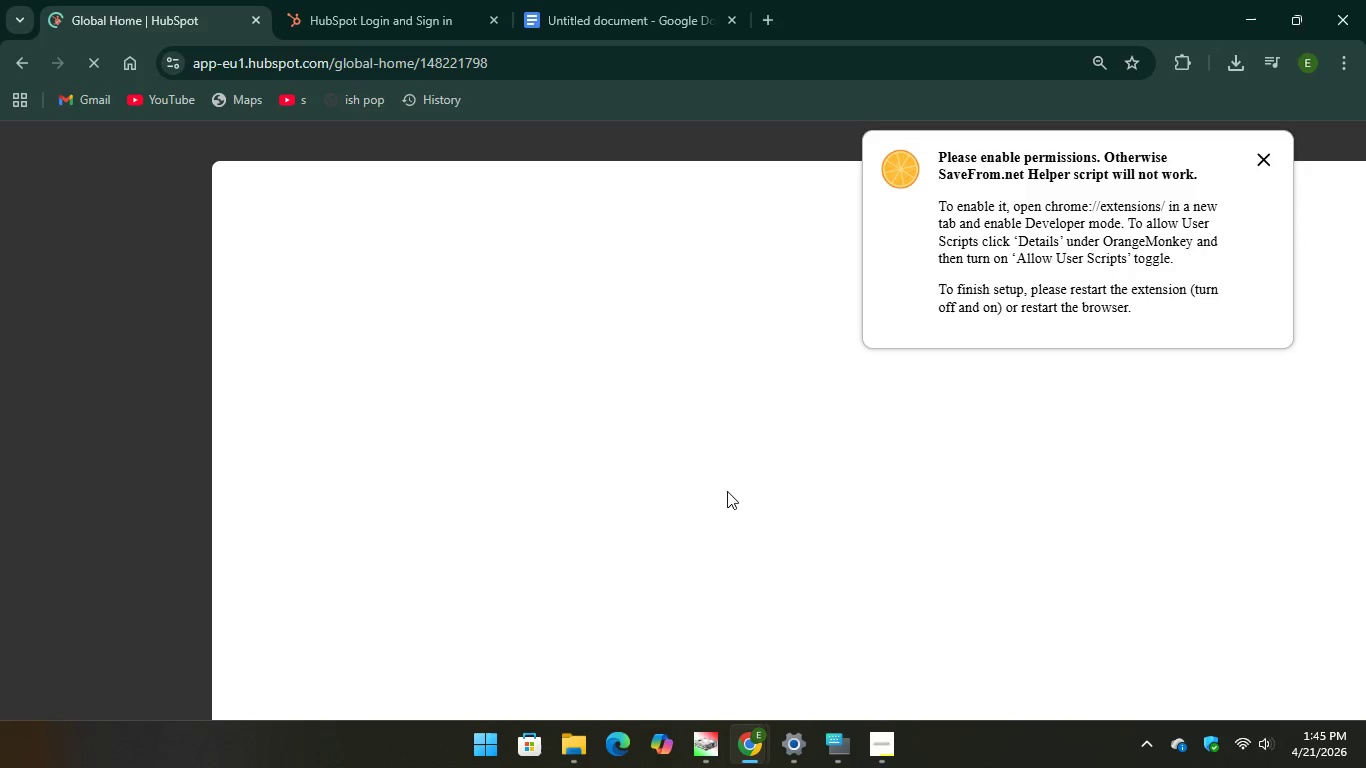 
wait(13.7)
 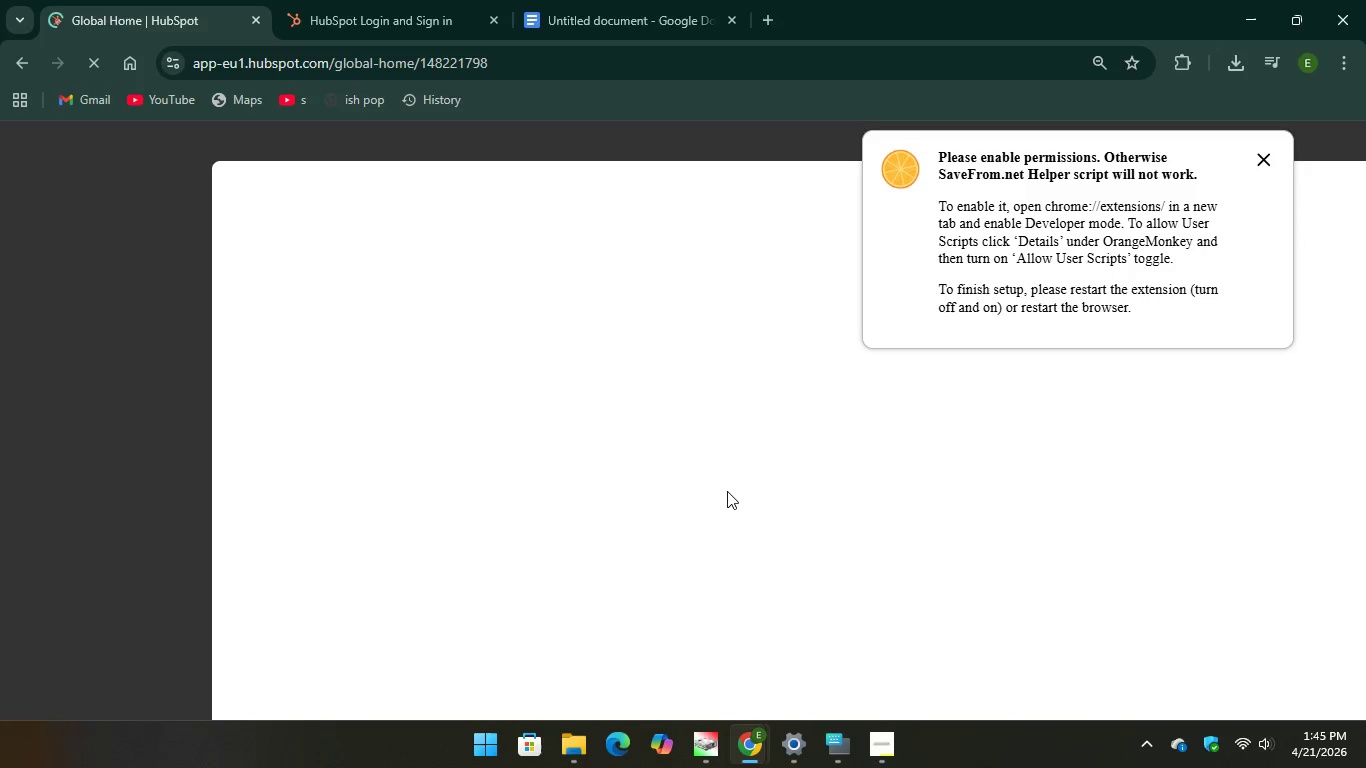 
left_click([1267, 161])
 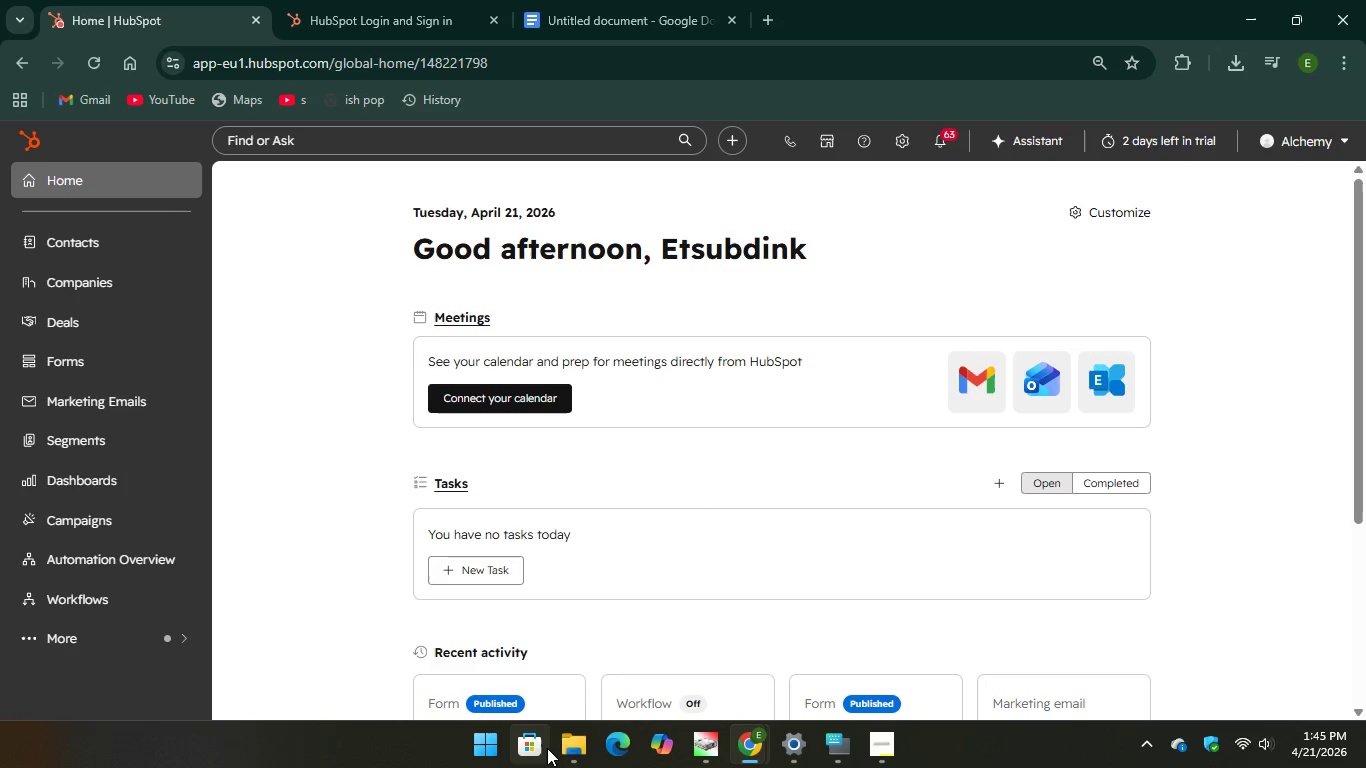 
left_click([577, 746])
 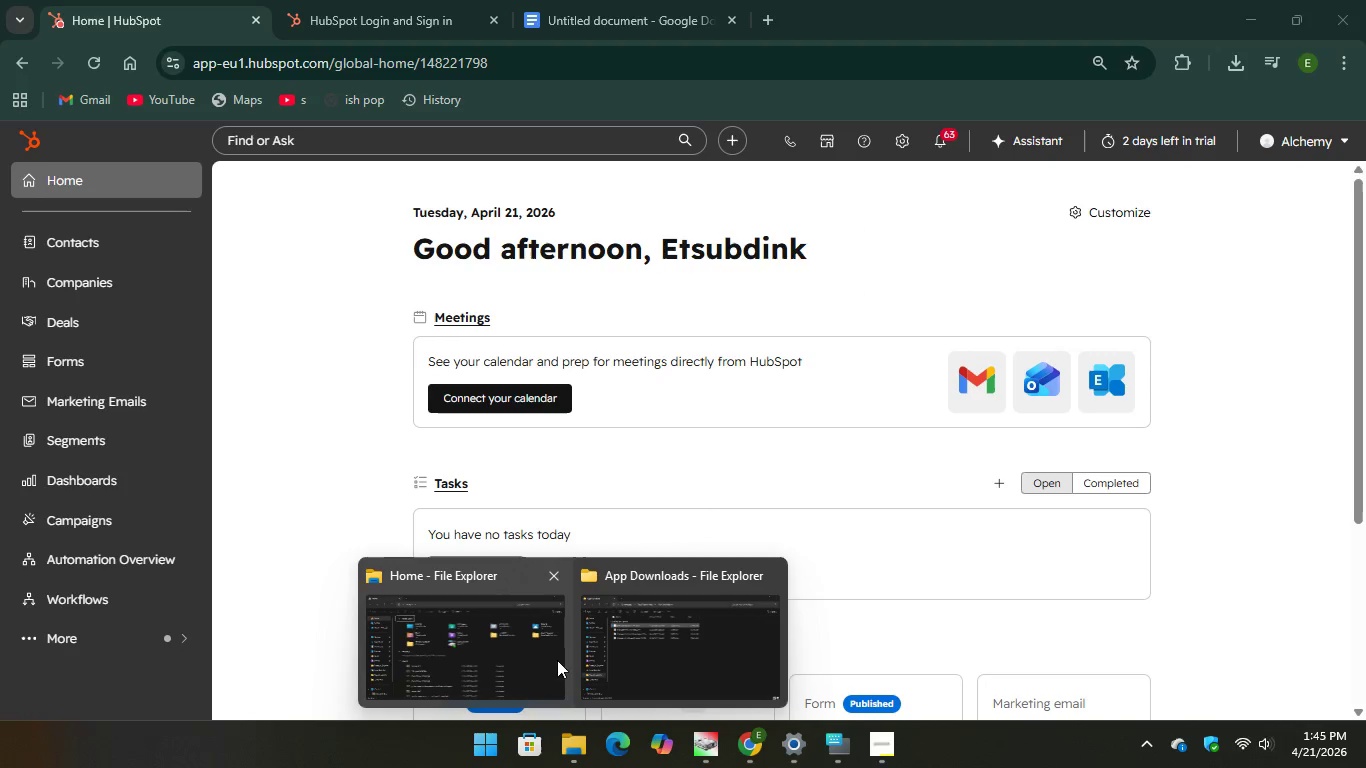 
left_click([484, 641])
 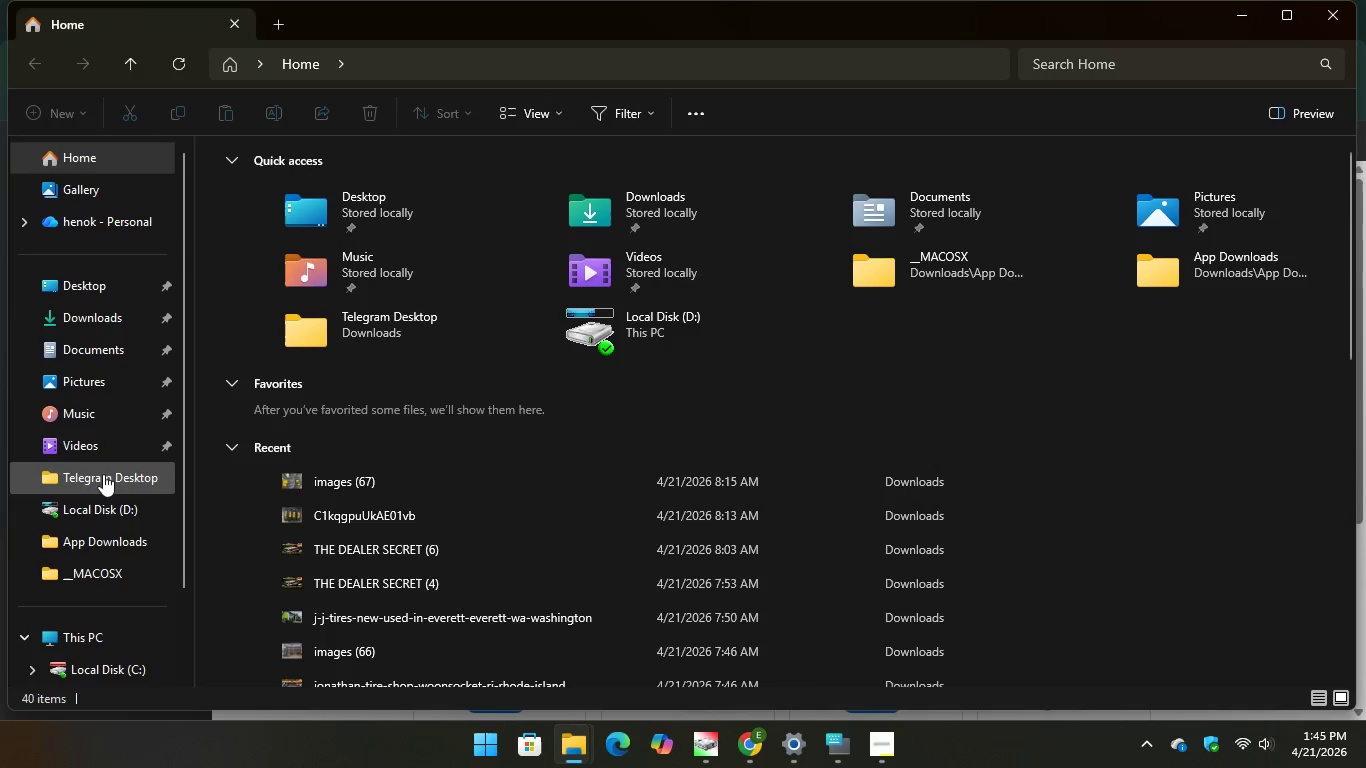 
left_click([120, 317])
 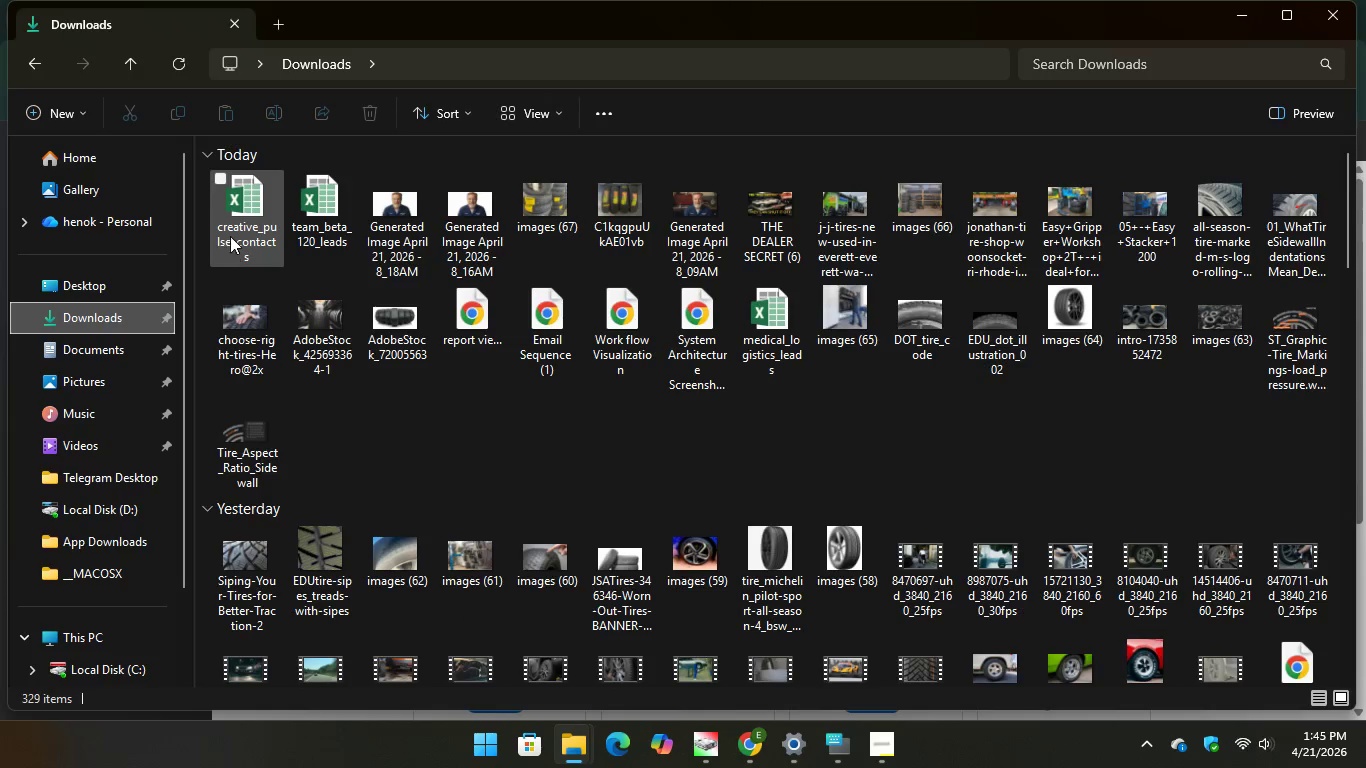 
double_click([235, 217])
 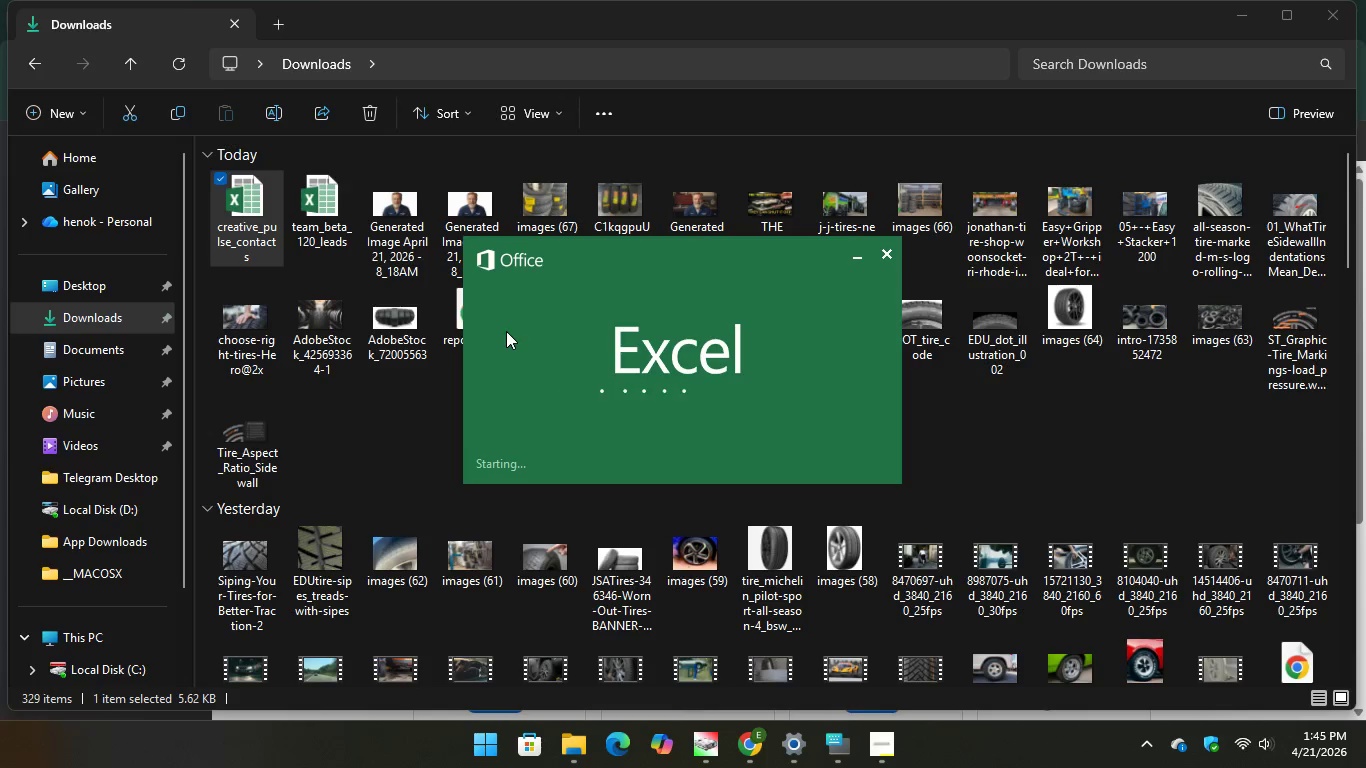 
wait(9.41)
 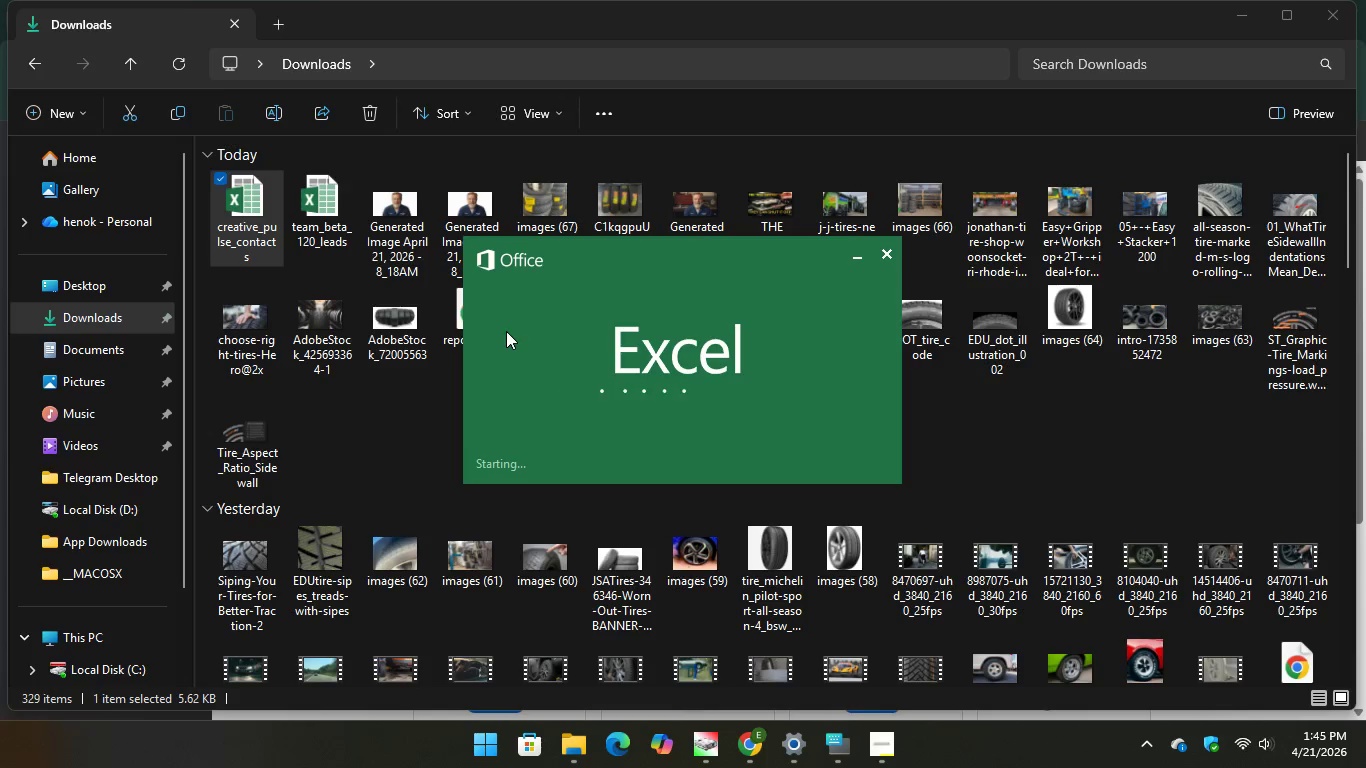 
scroll: coordinate [666, 382], scroll_direction: up, amount: 2.0
 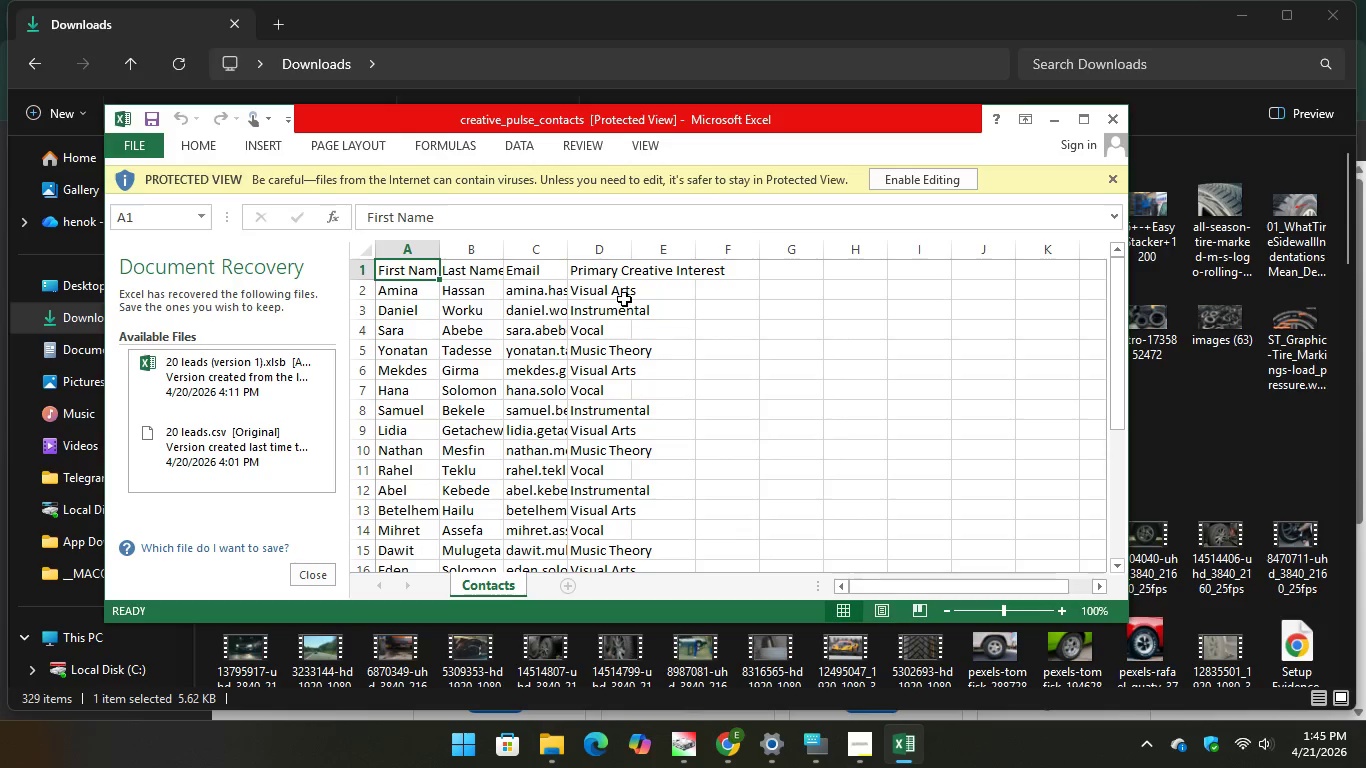 
scroll: coordinate [649, 411], scroll_direction: down, amount: 4.0
 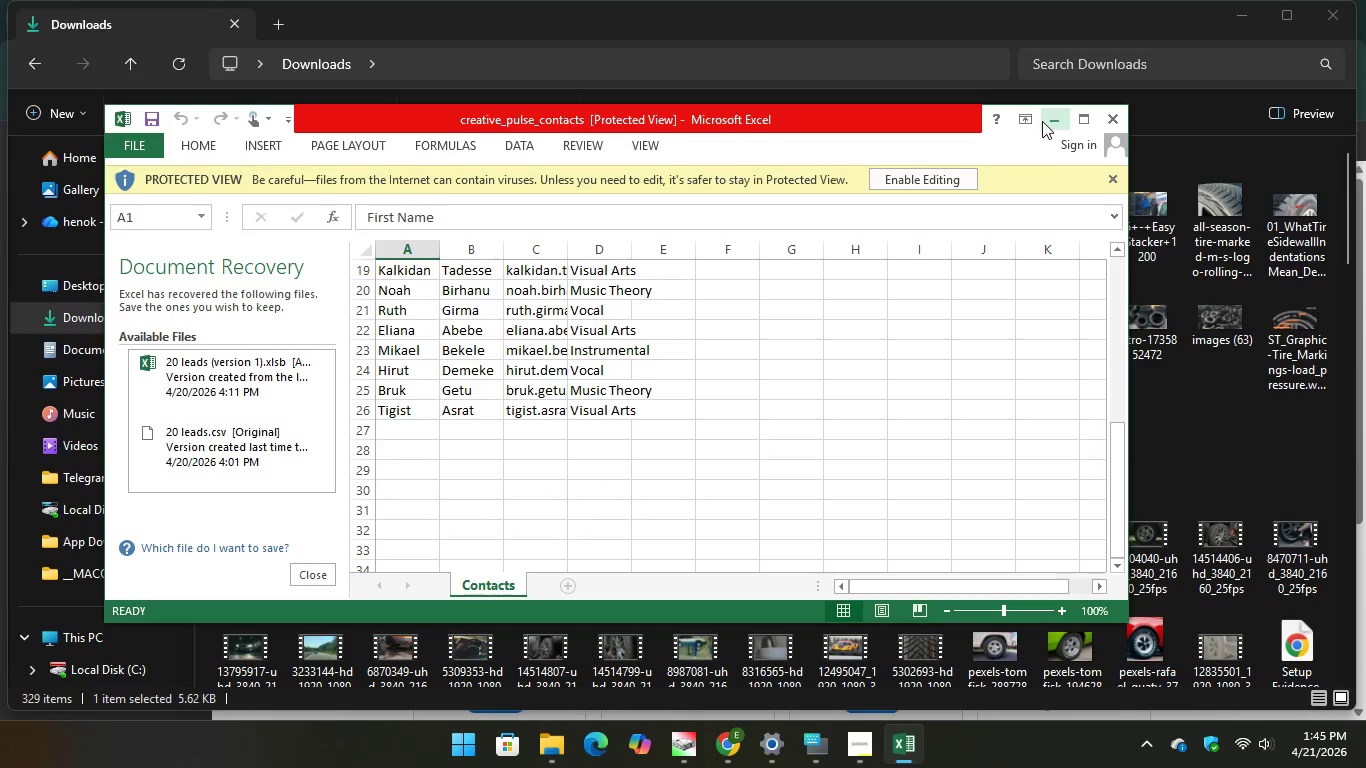 
left_click([1044, 125])
 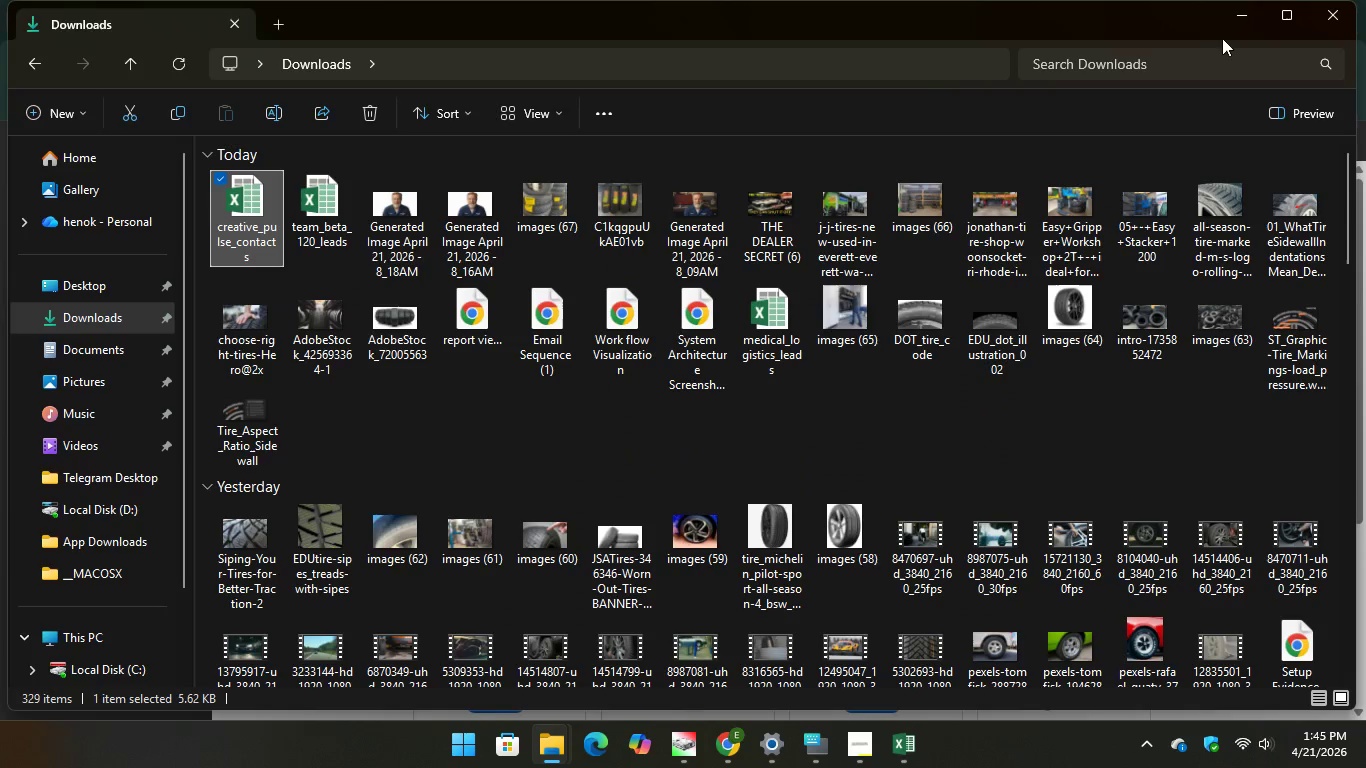 
left_click([1235, 14])
 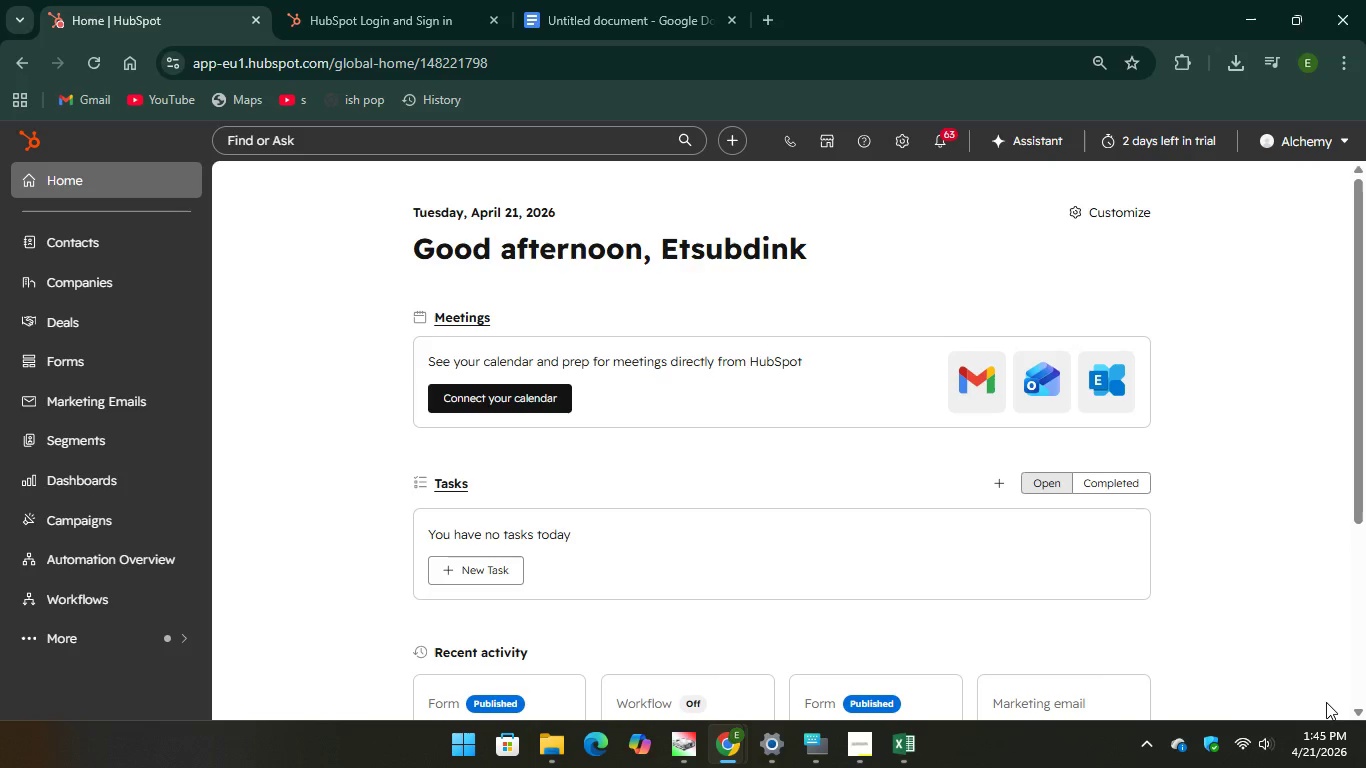 
wait(26.34)
 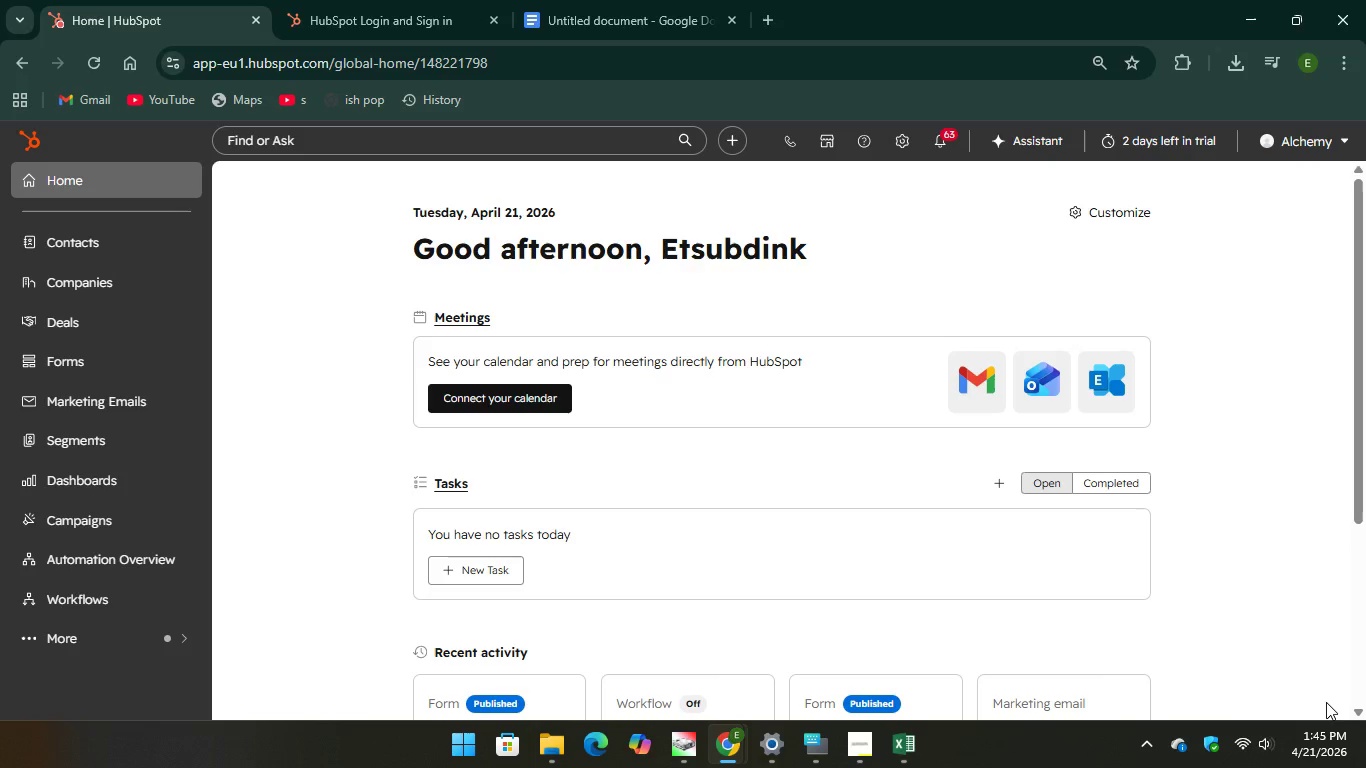 
left_click([909, 153])
 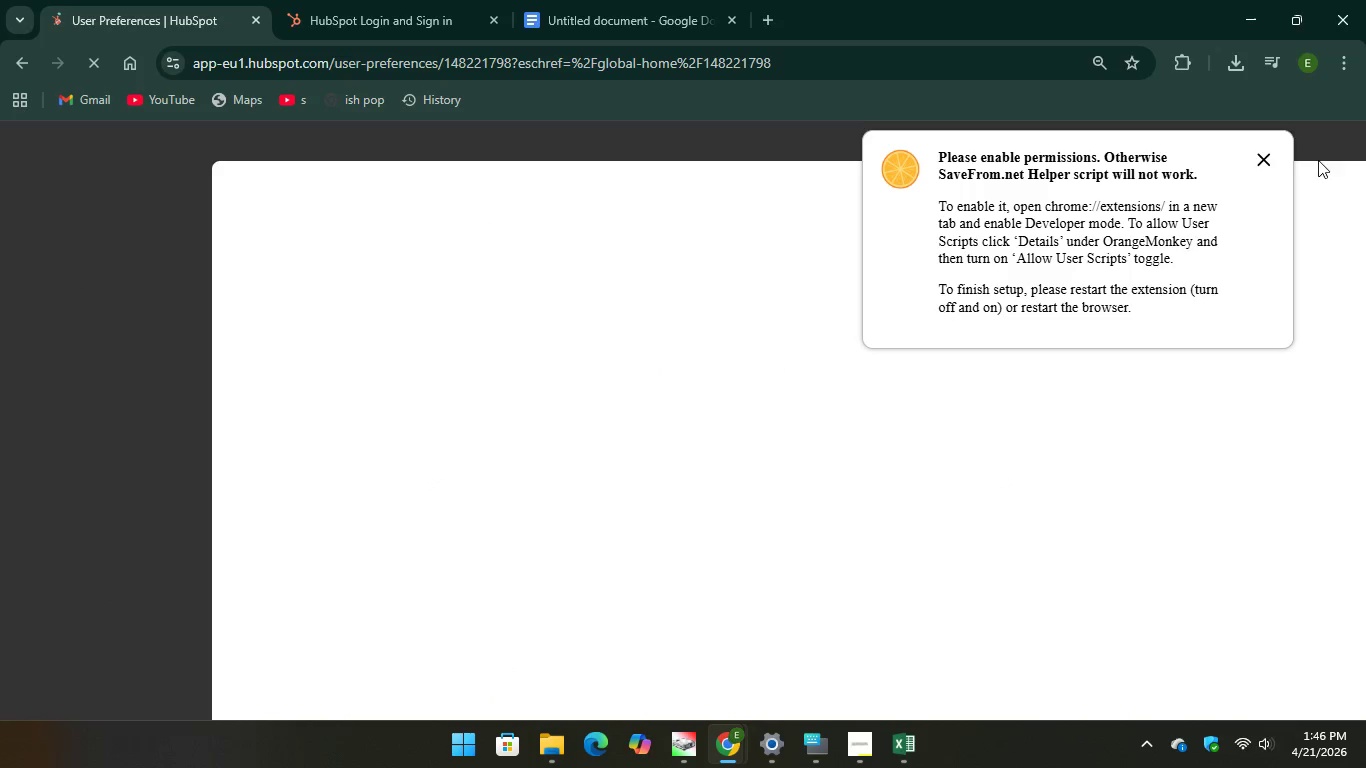 
left_click([1264, 161])
 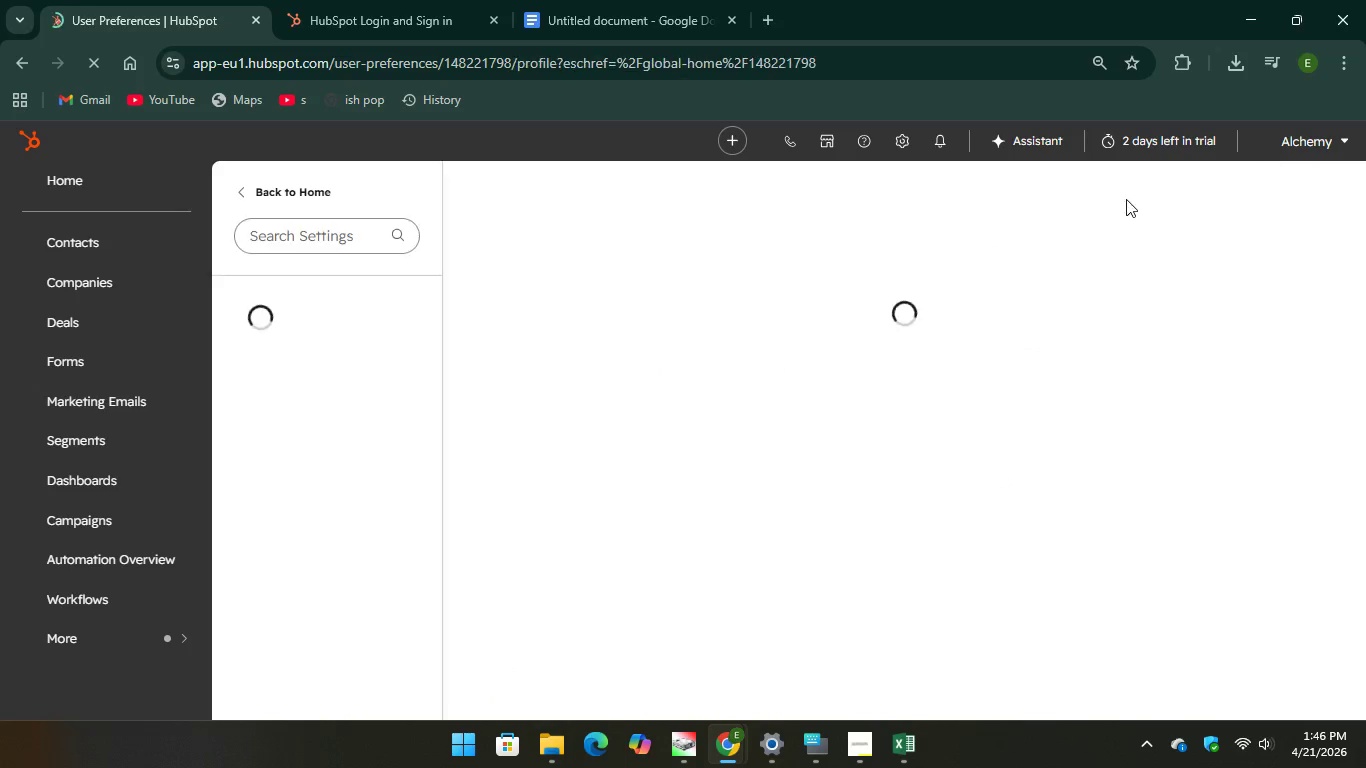 
mouse_move([1044, 216])
 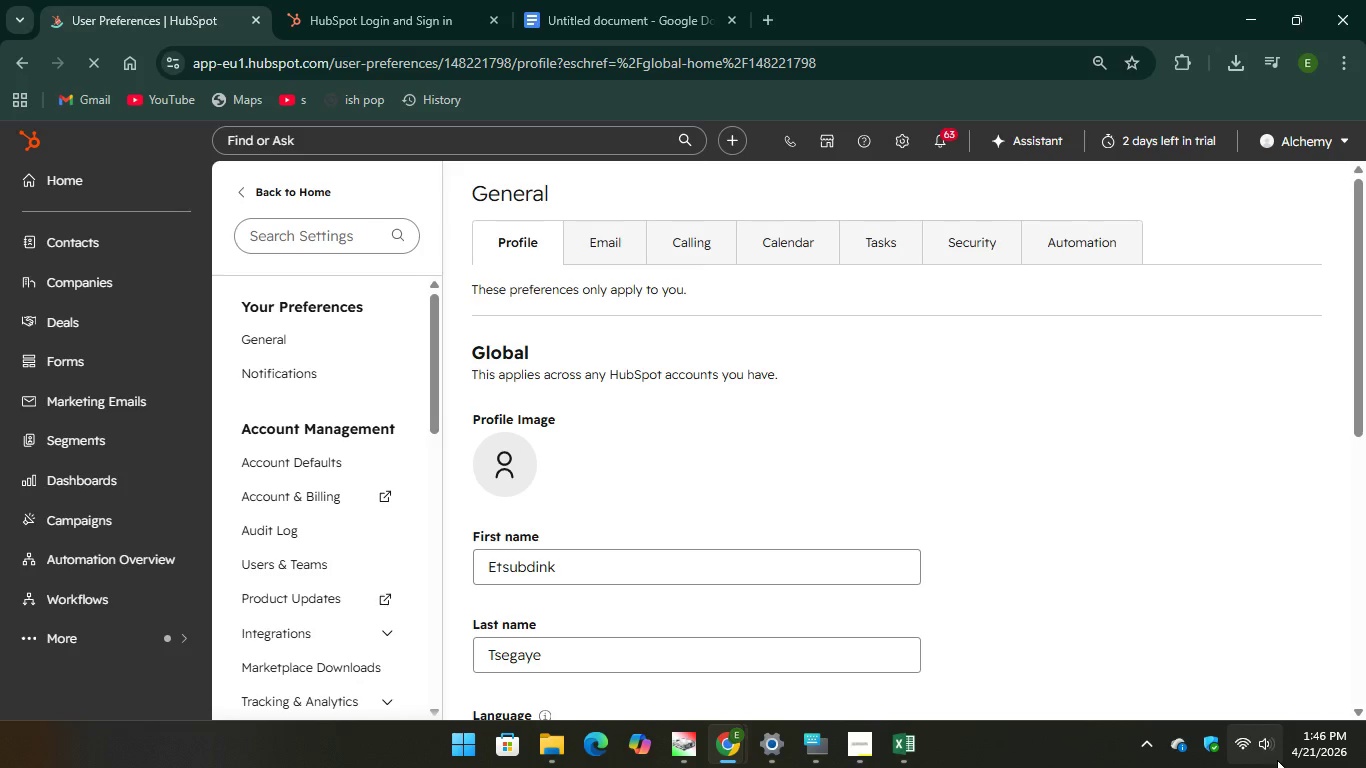 
left_click([1262, 744])
 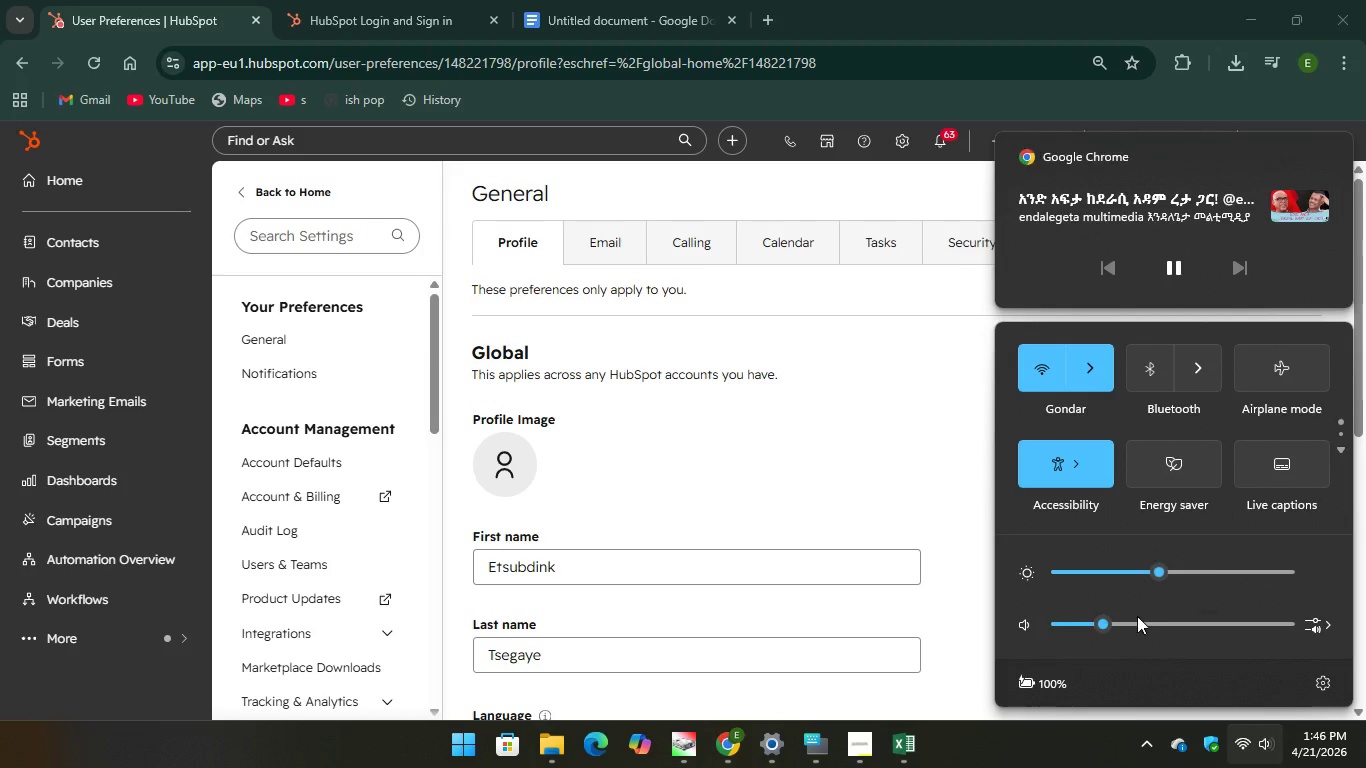 
left_click([1139, 630])
 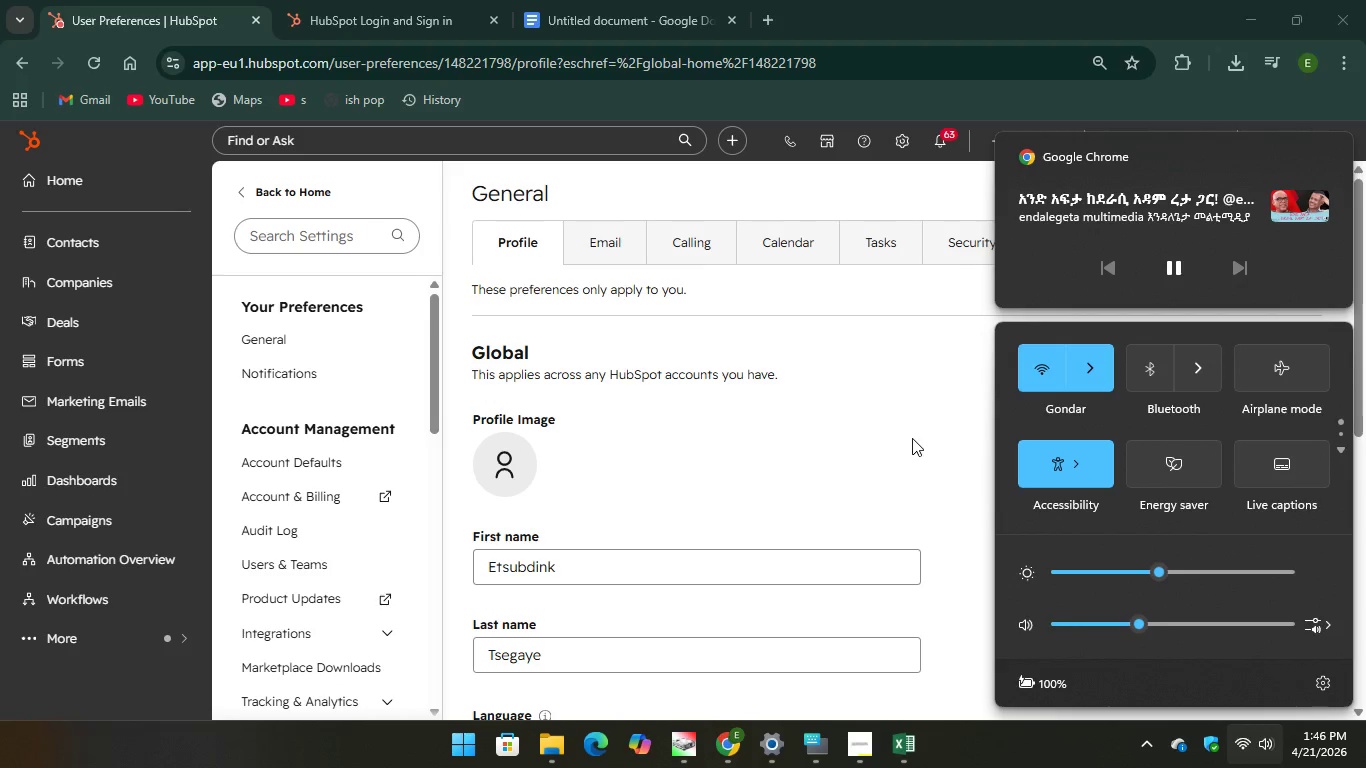 
left_click([912, 426])
 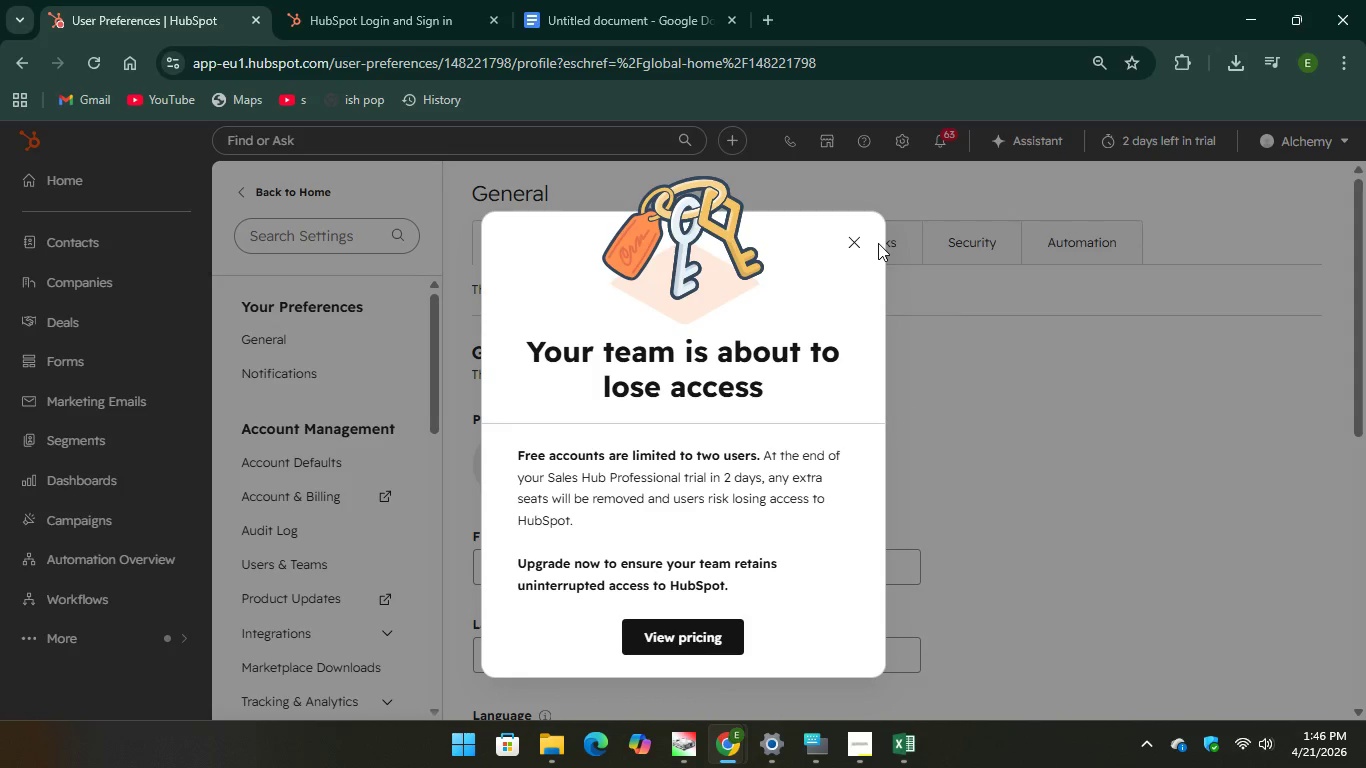 
left_click([859, 242])
 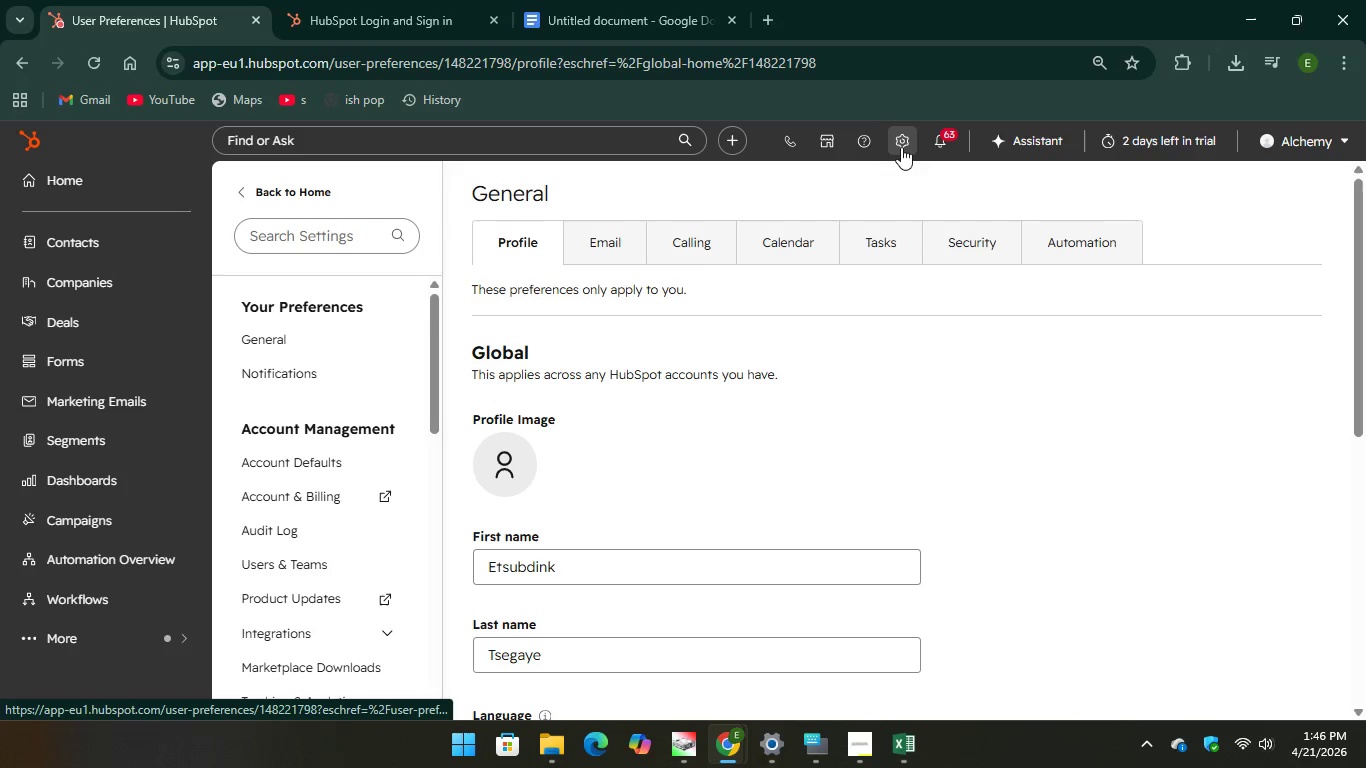 
left_click([895, 142])
 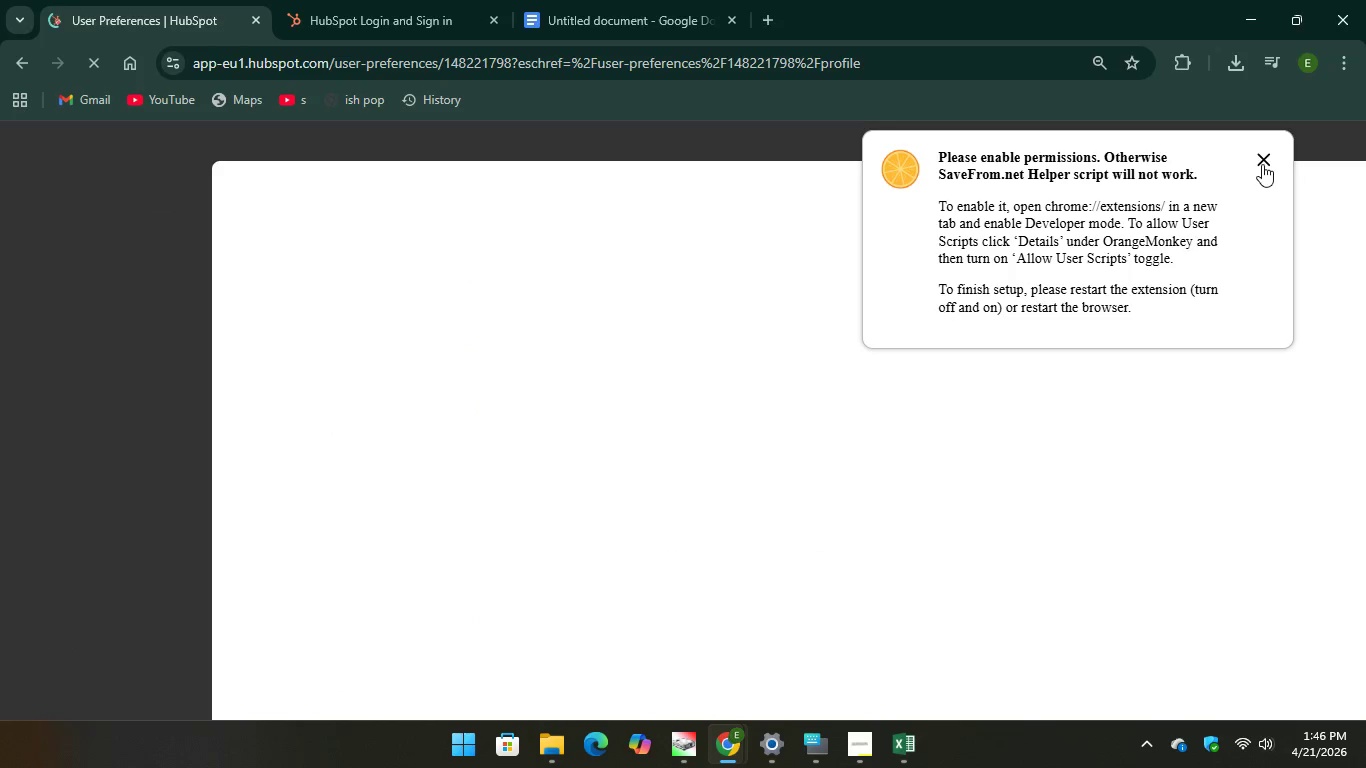 
left_click([1261, 159])
 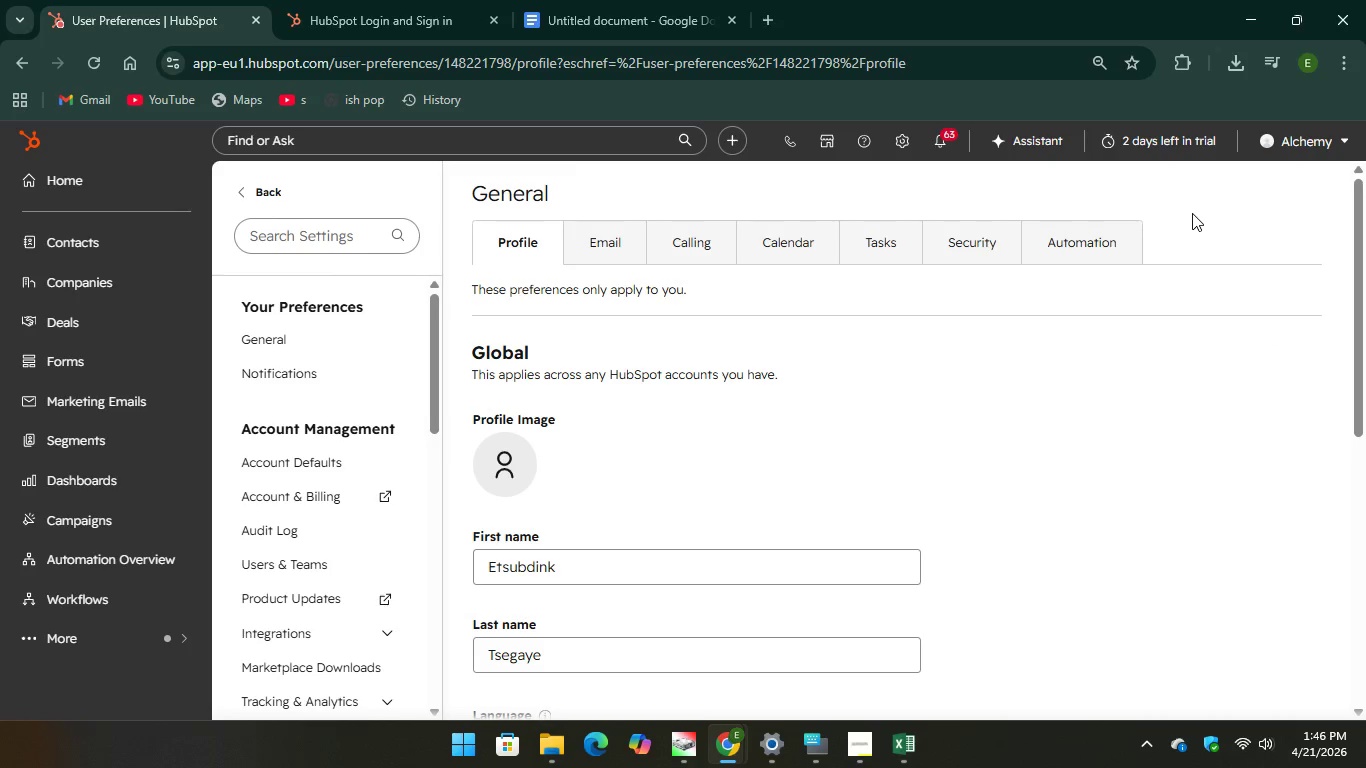 
scroll: coordinate [305, 527], scroll_direction: down, amount: 6.0
 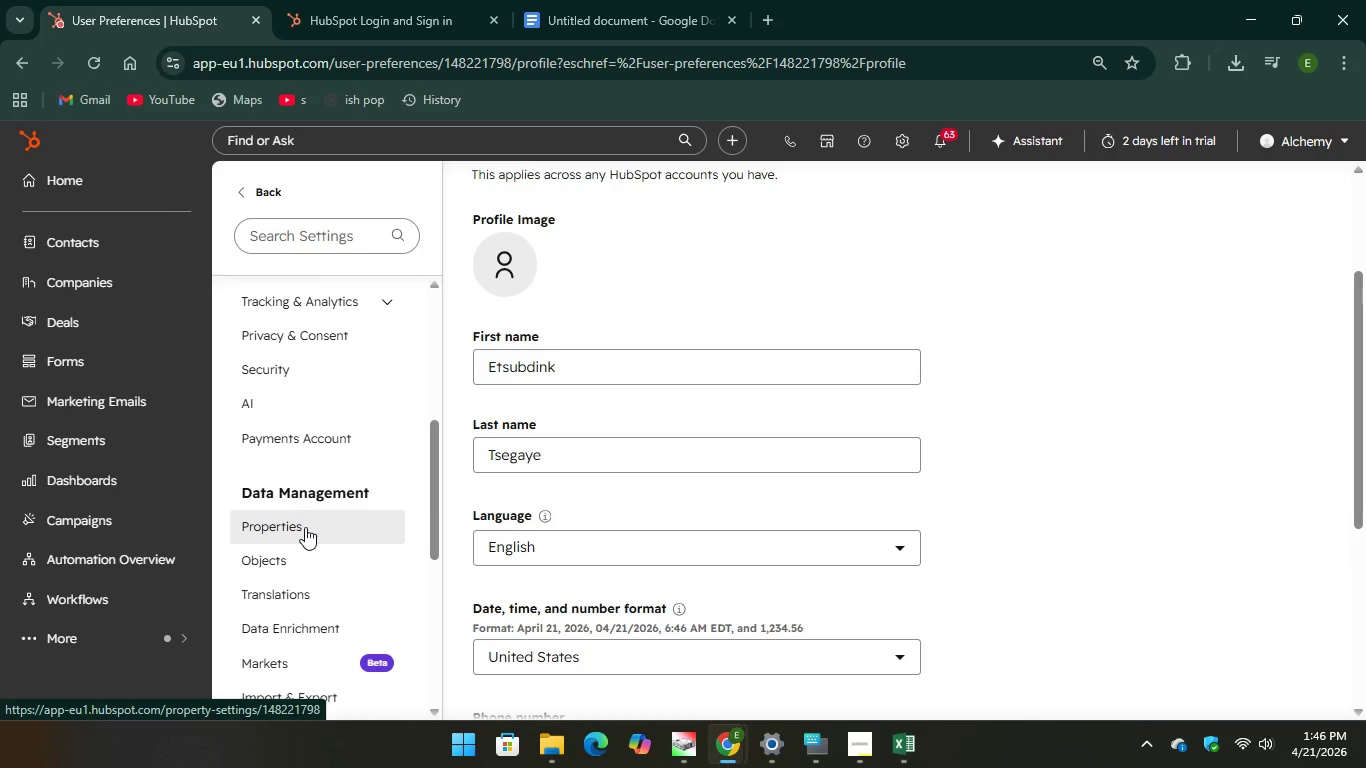 
left_click([305, 527])
 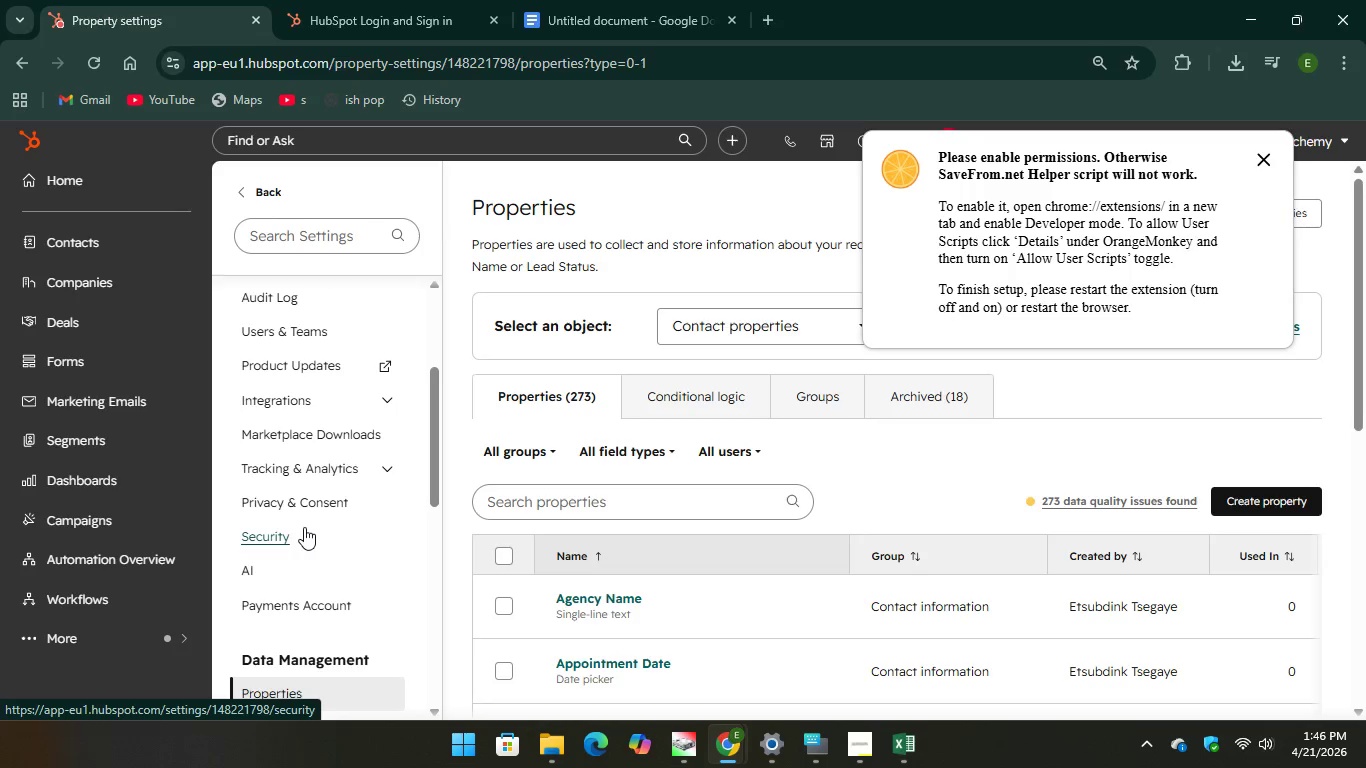 
wait(16.27)
 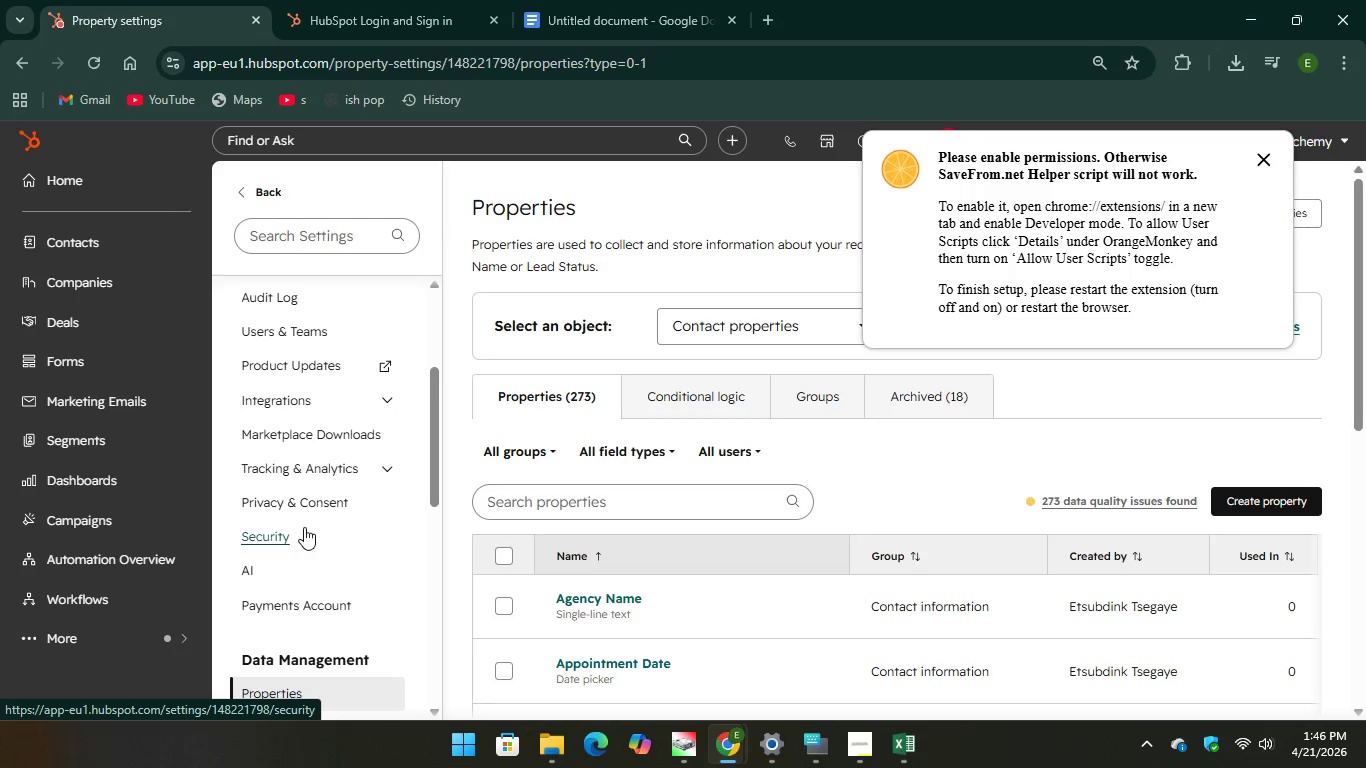 
left_click([1270, 156])
 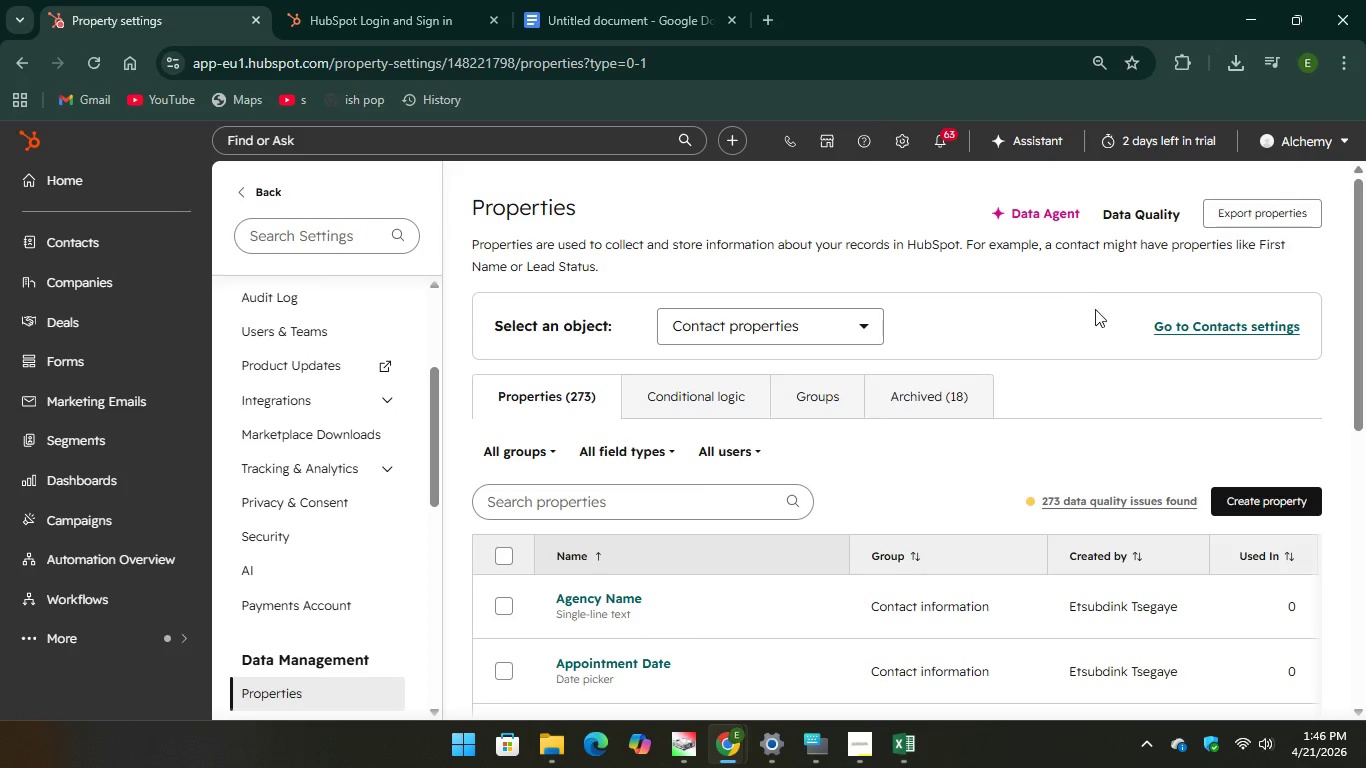 
scroll: coordinate [1134, 350], scroll_direction: down, amount: 3.0
 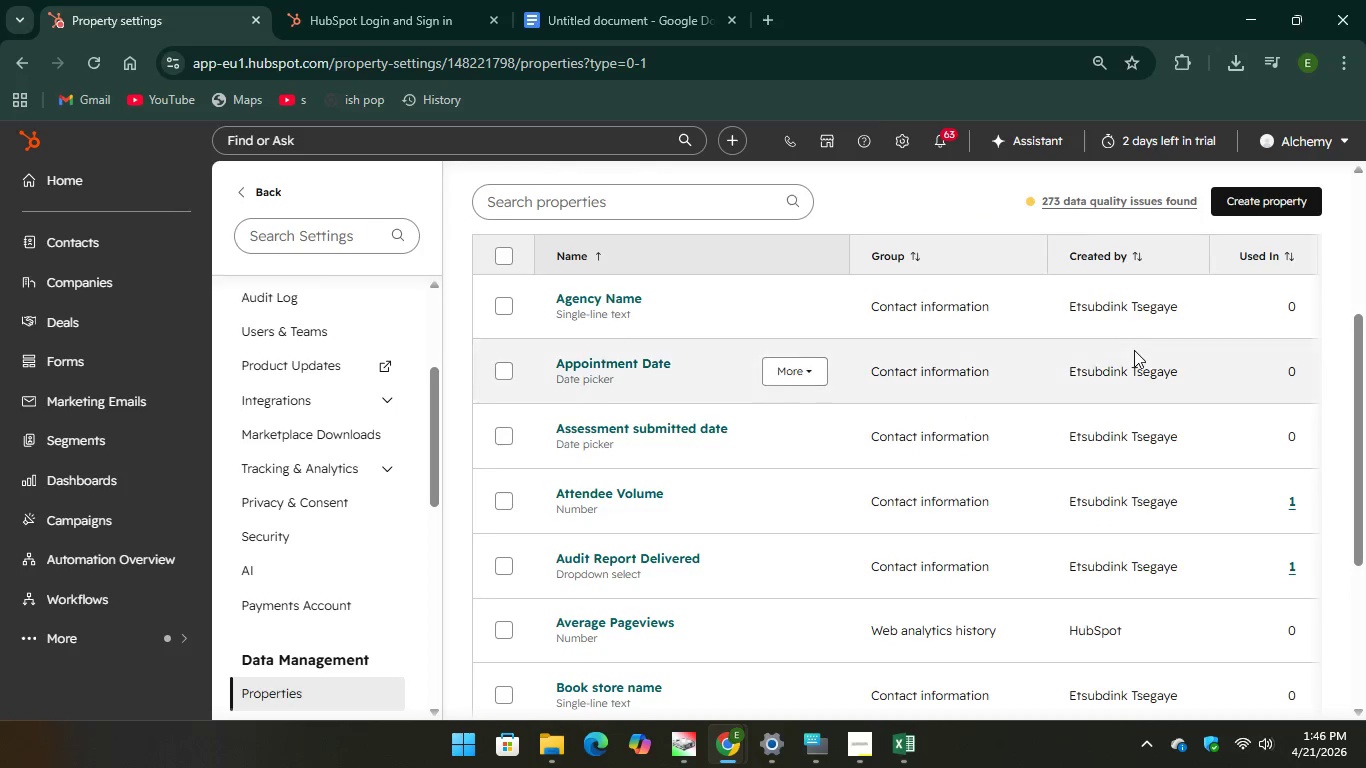 
scroll: coordinate [1134, 350], scroll_direction: up, amount: 2.0
 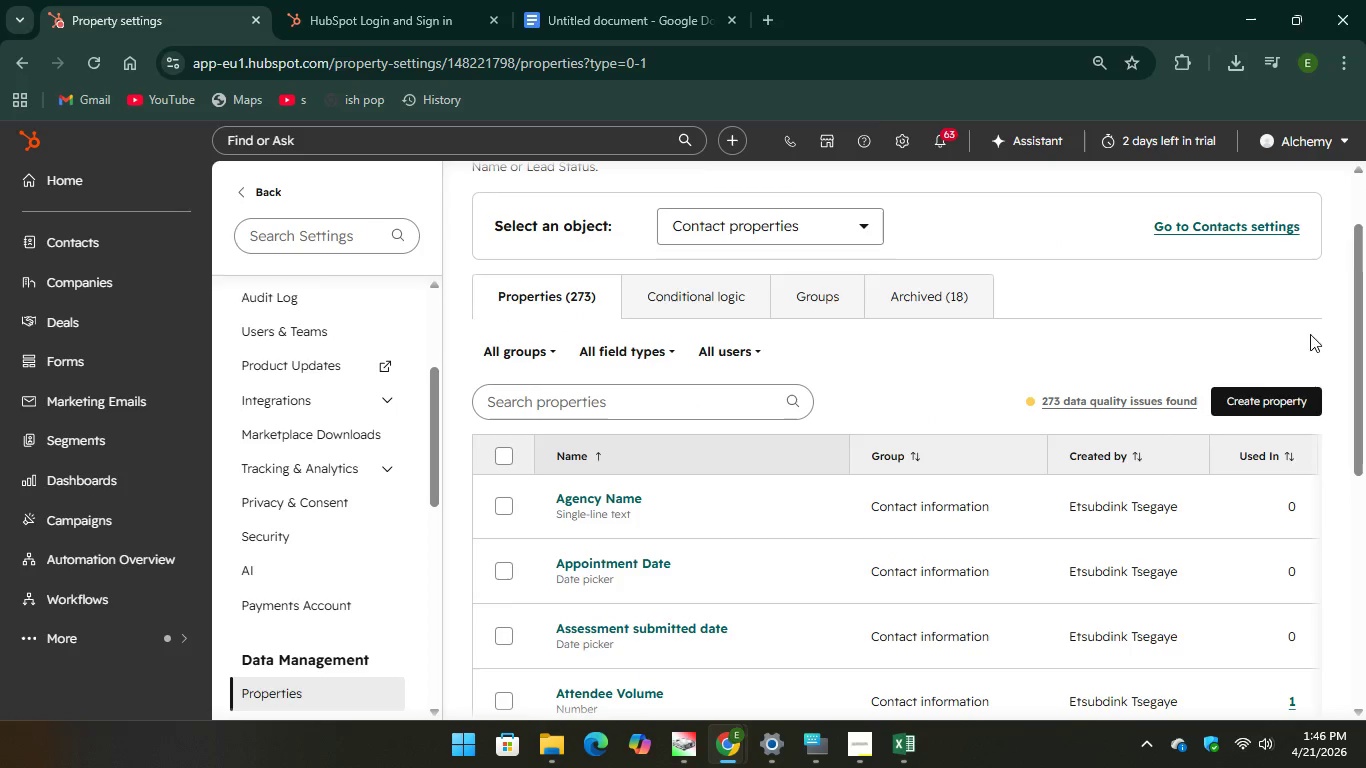 
left_click([1259, 409])
 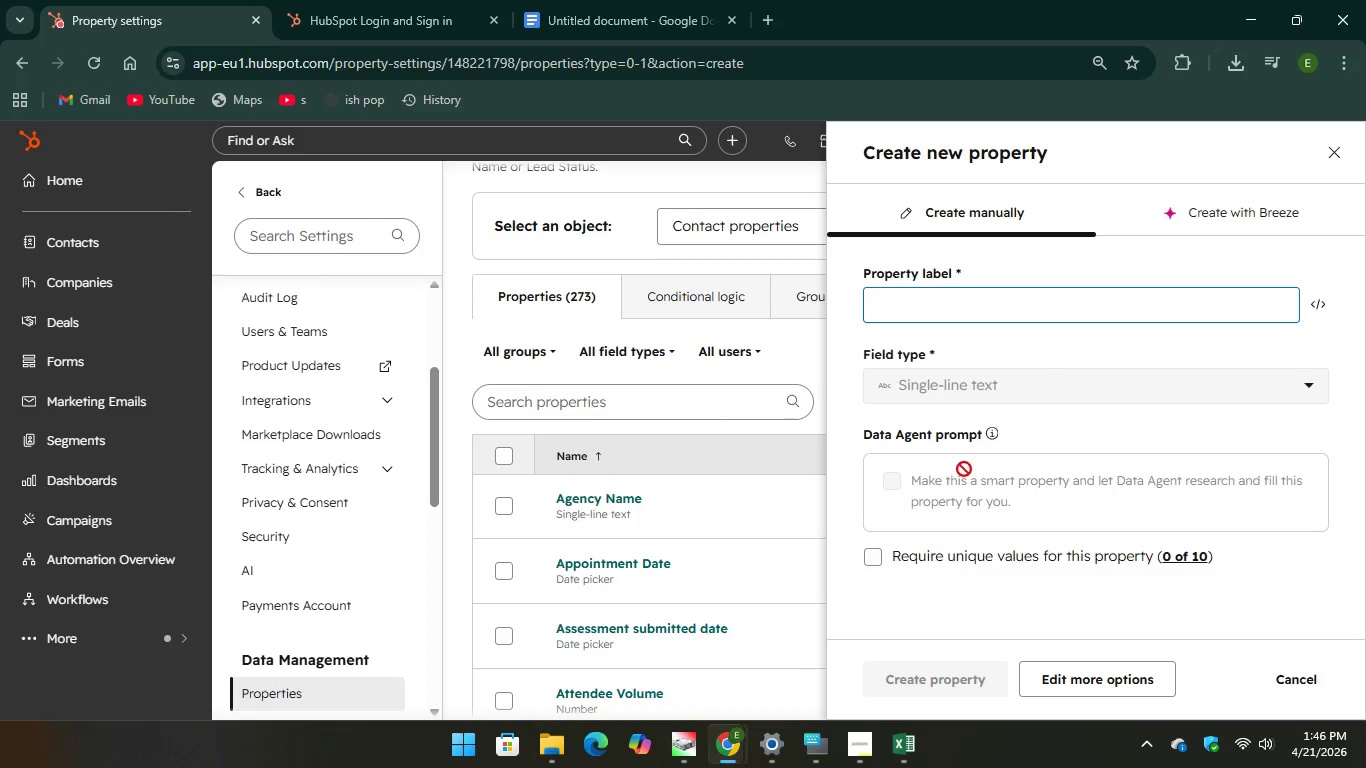 
left_click([822, 740])
 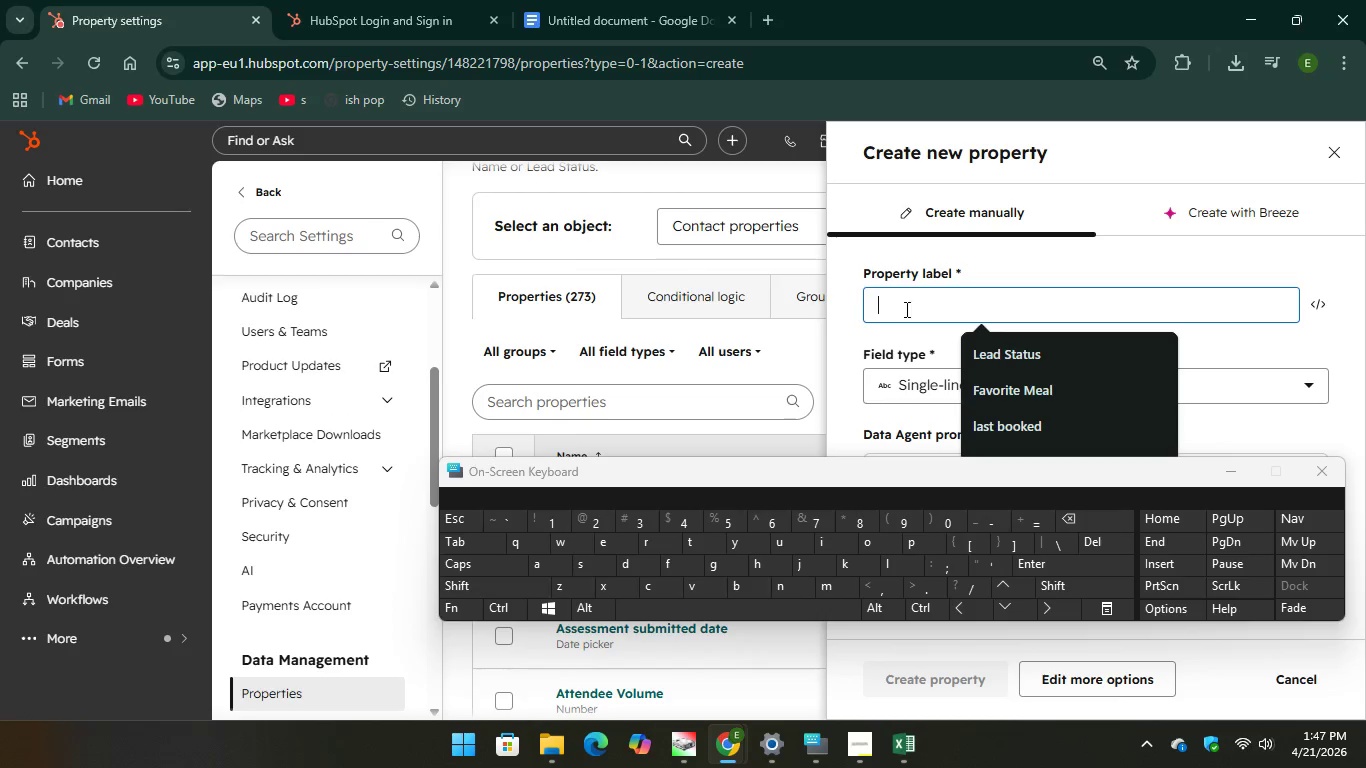 
wait(5.33)
 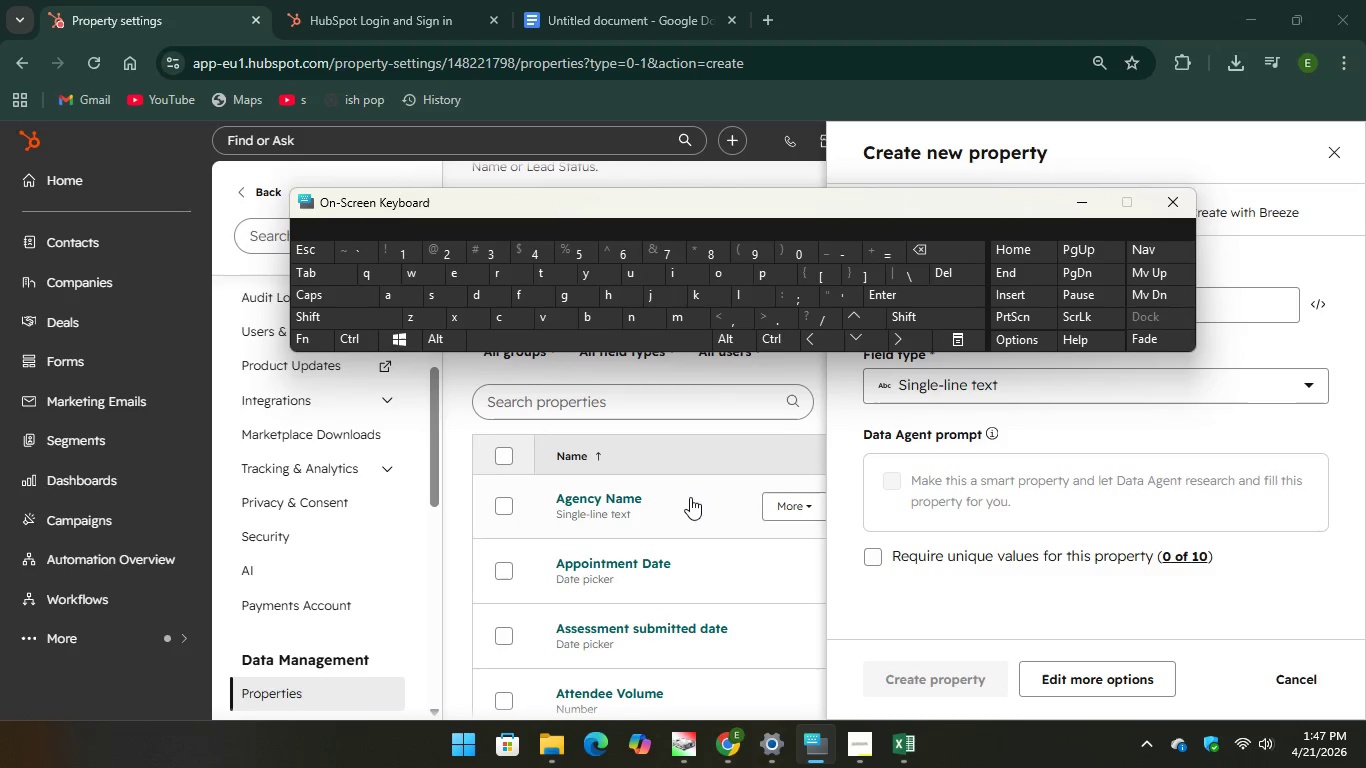 
key(CapsLock)
 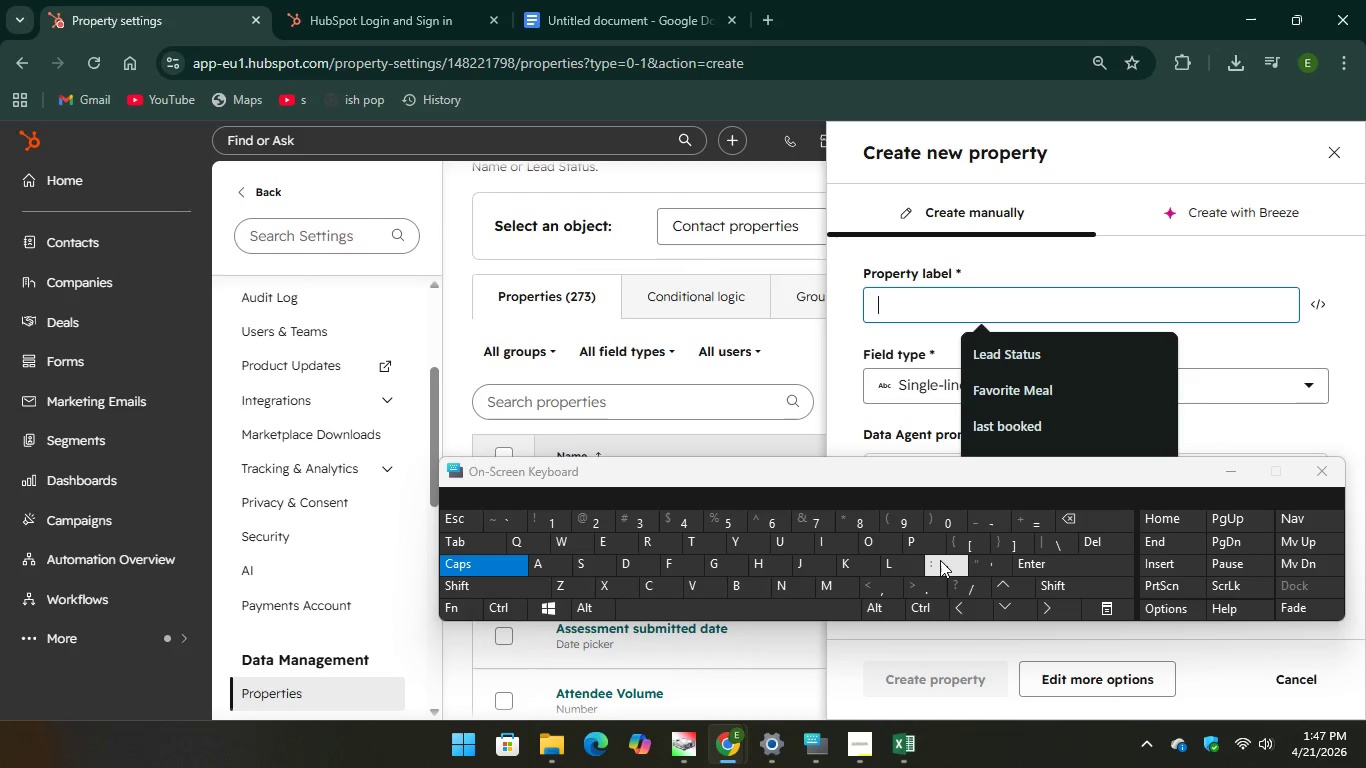 
key(P)
 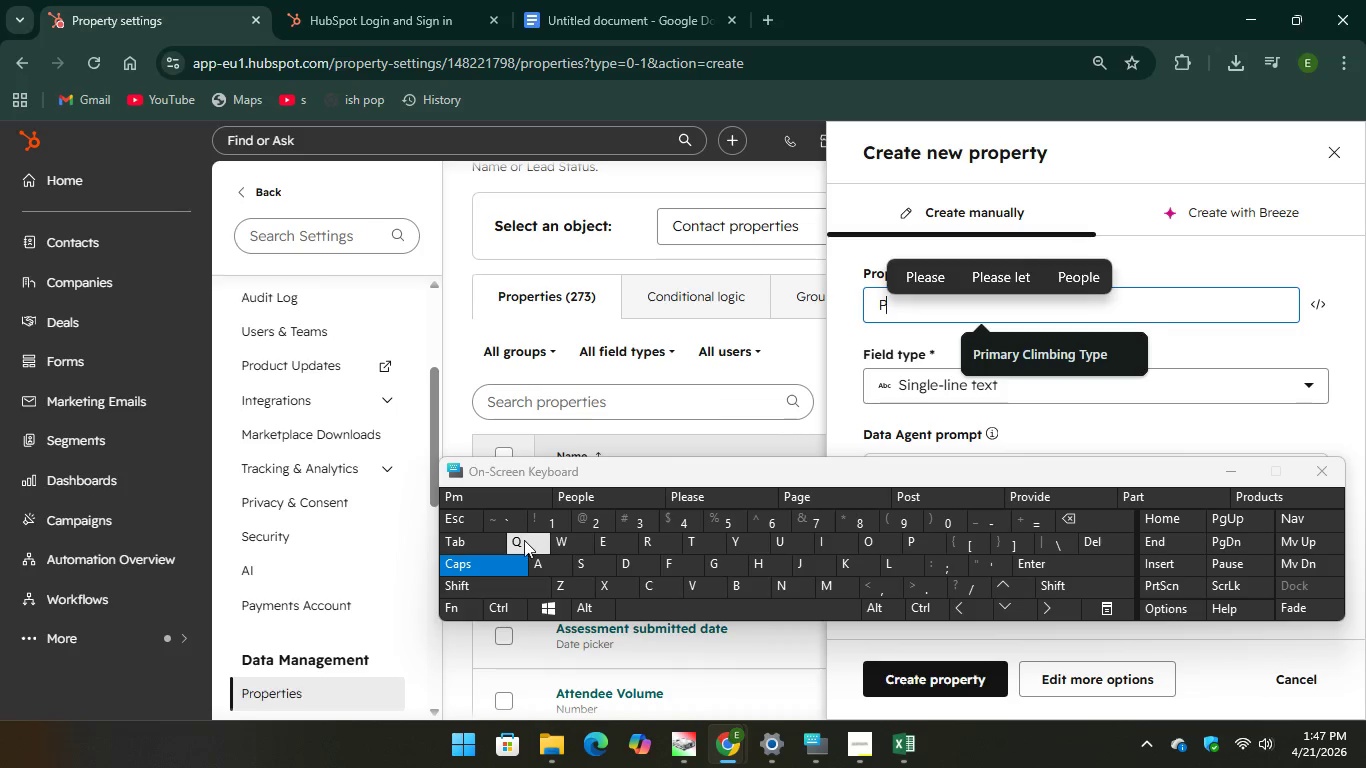 
key(CapsLock)
 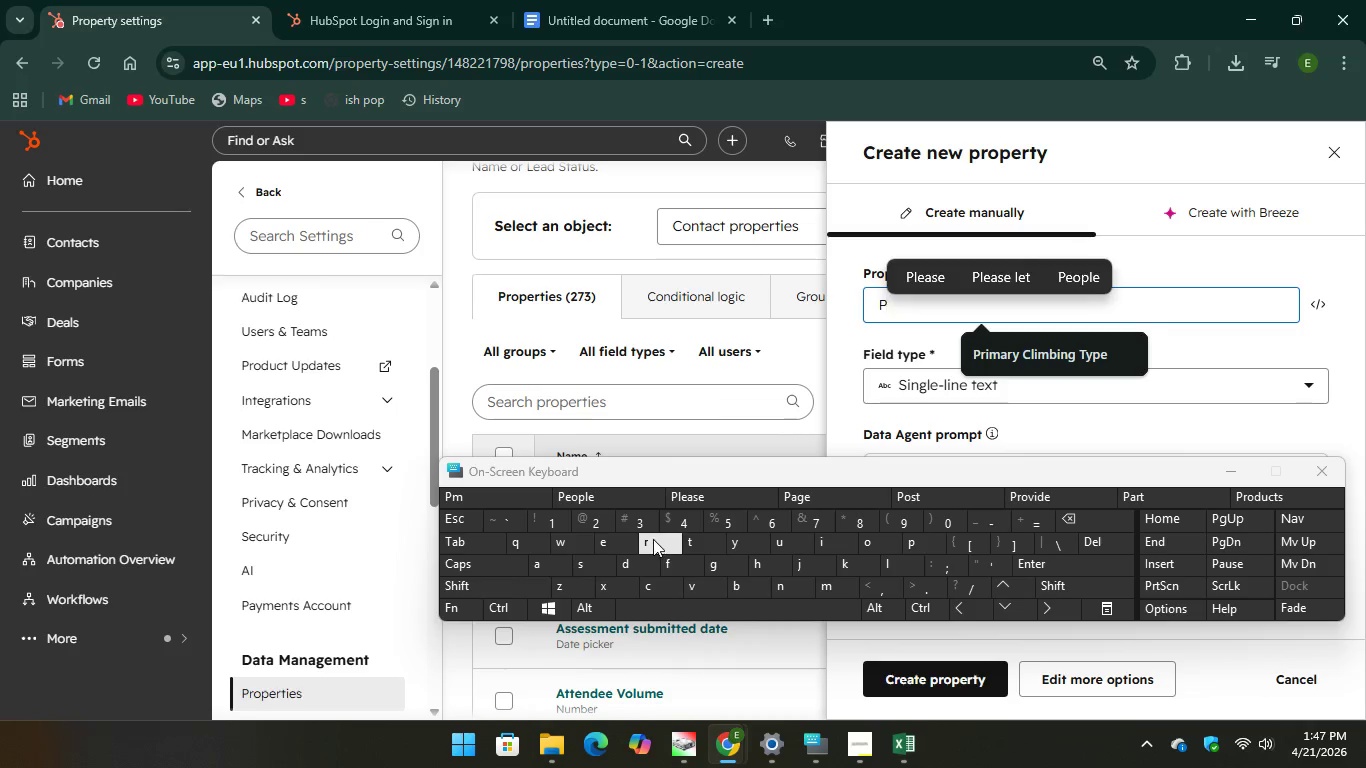 
key(R)
 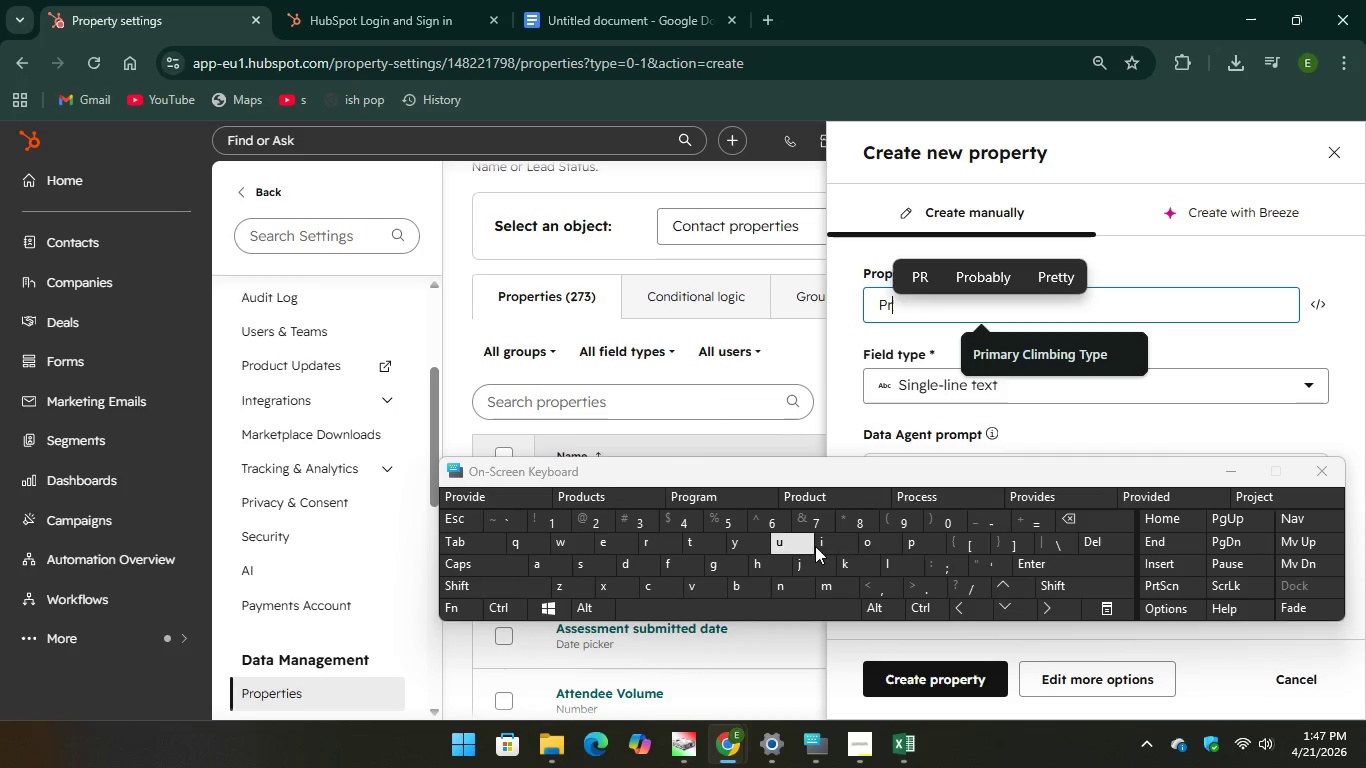 
type(im)
 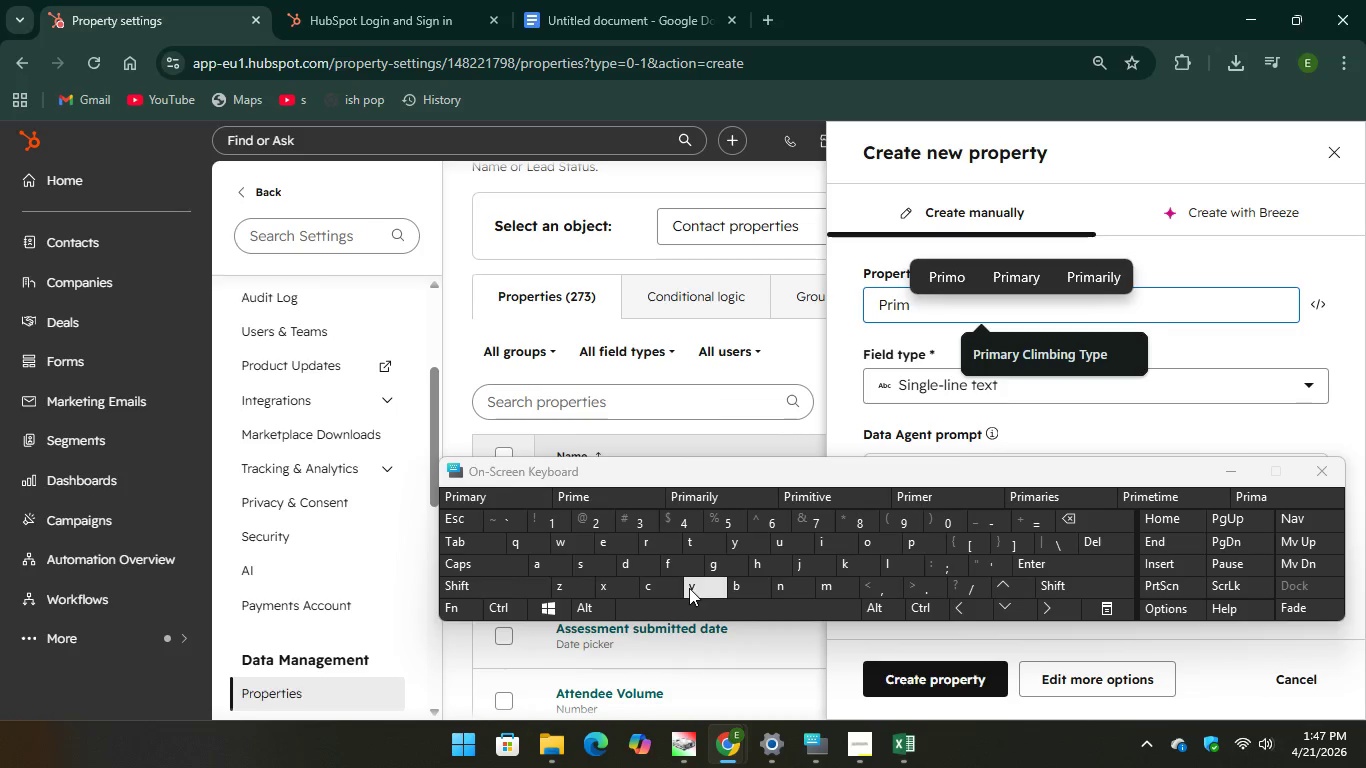 
wait(13.0)
 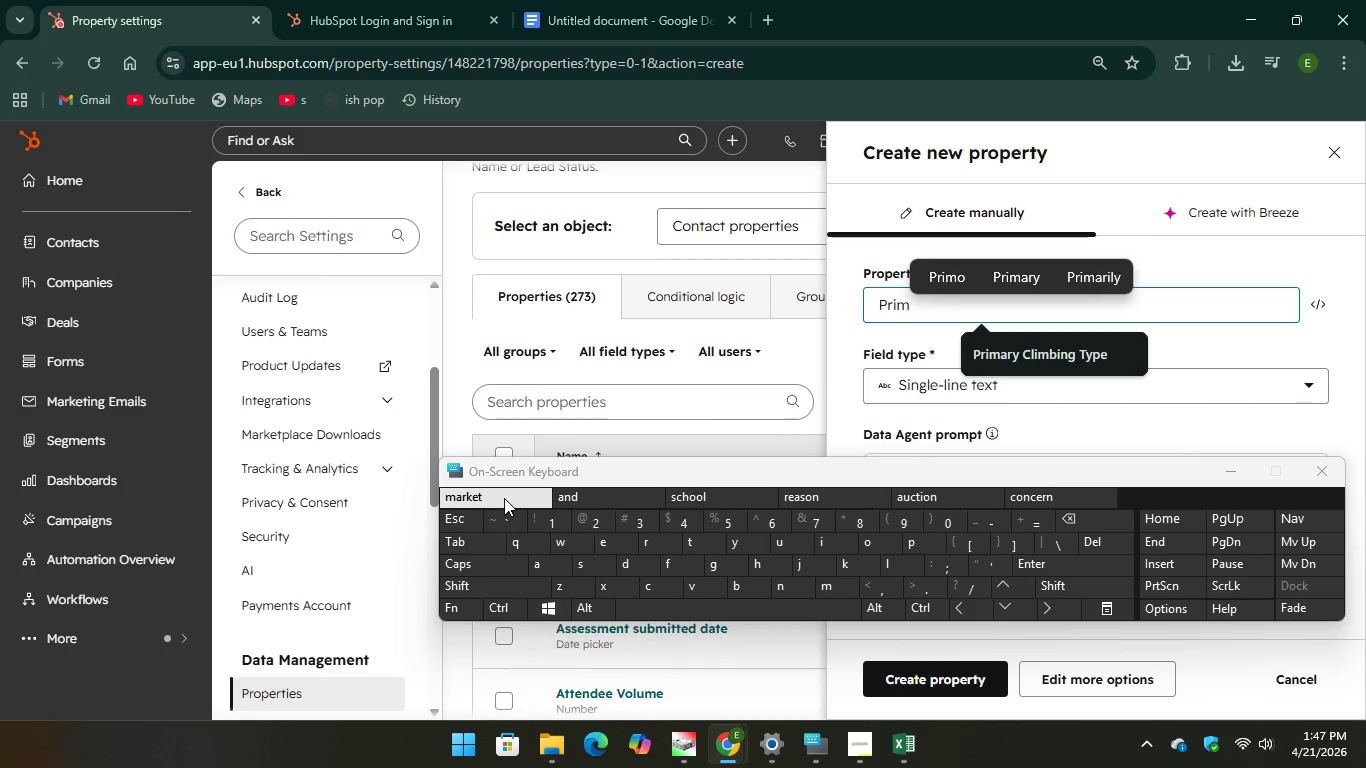 
key(CapsLock)
 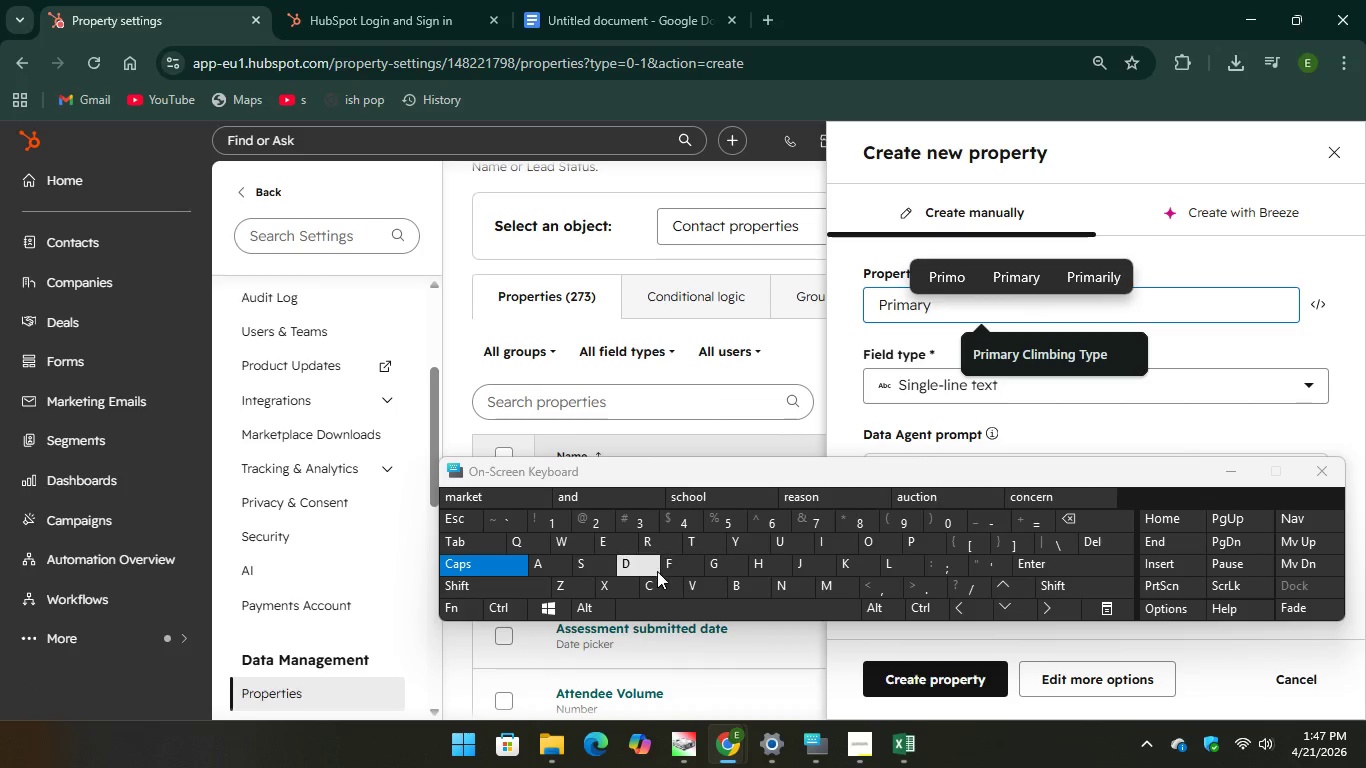 
key(C)
 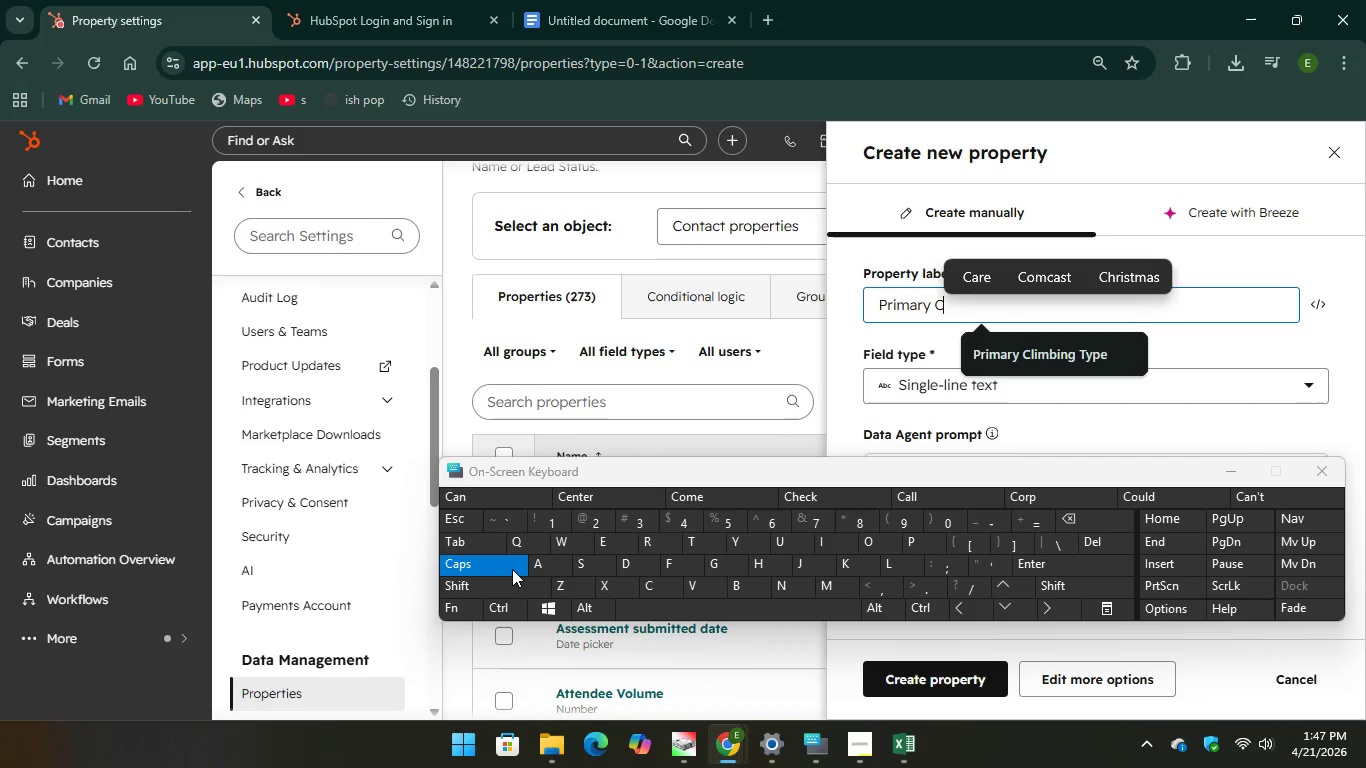 
type(reati)
 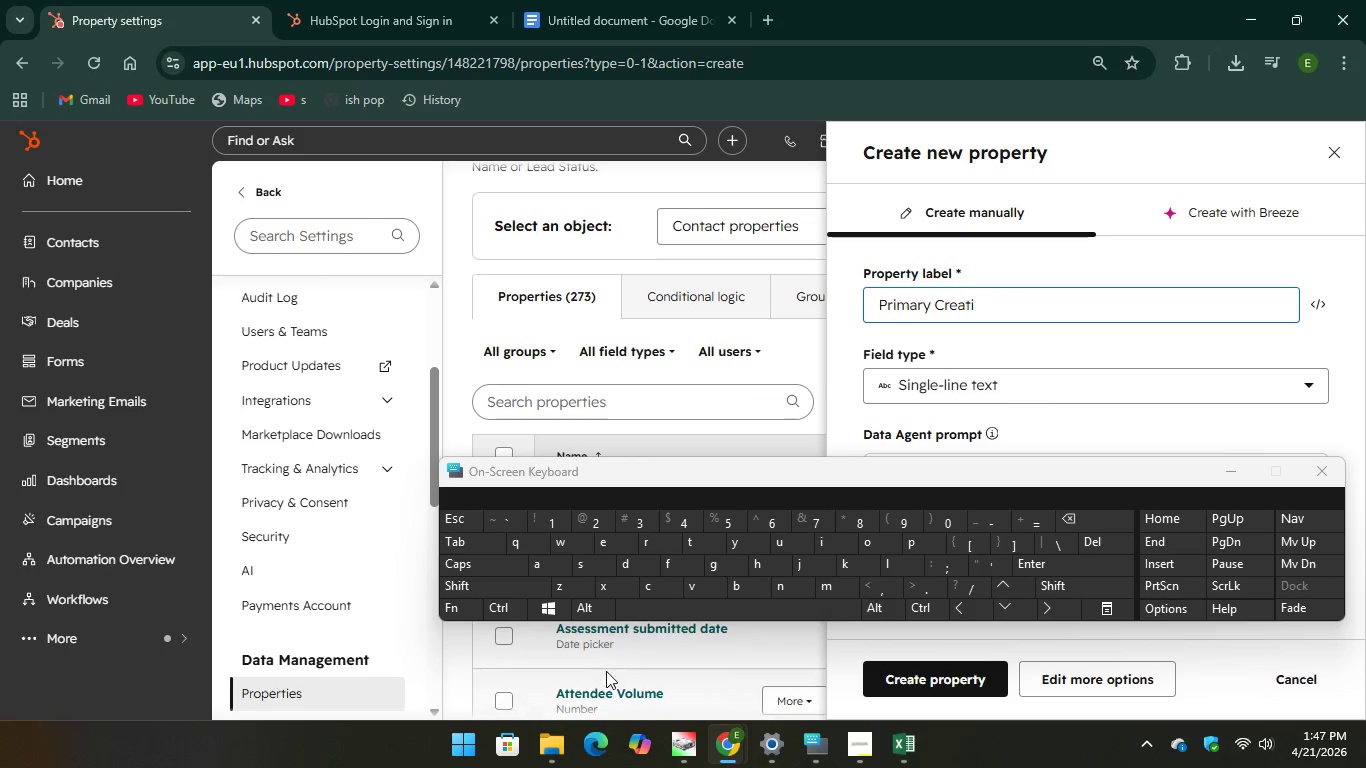 
wait(5.49)
 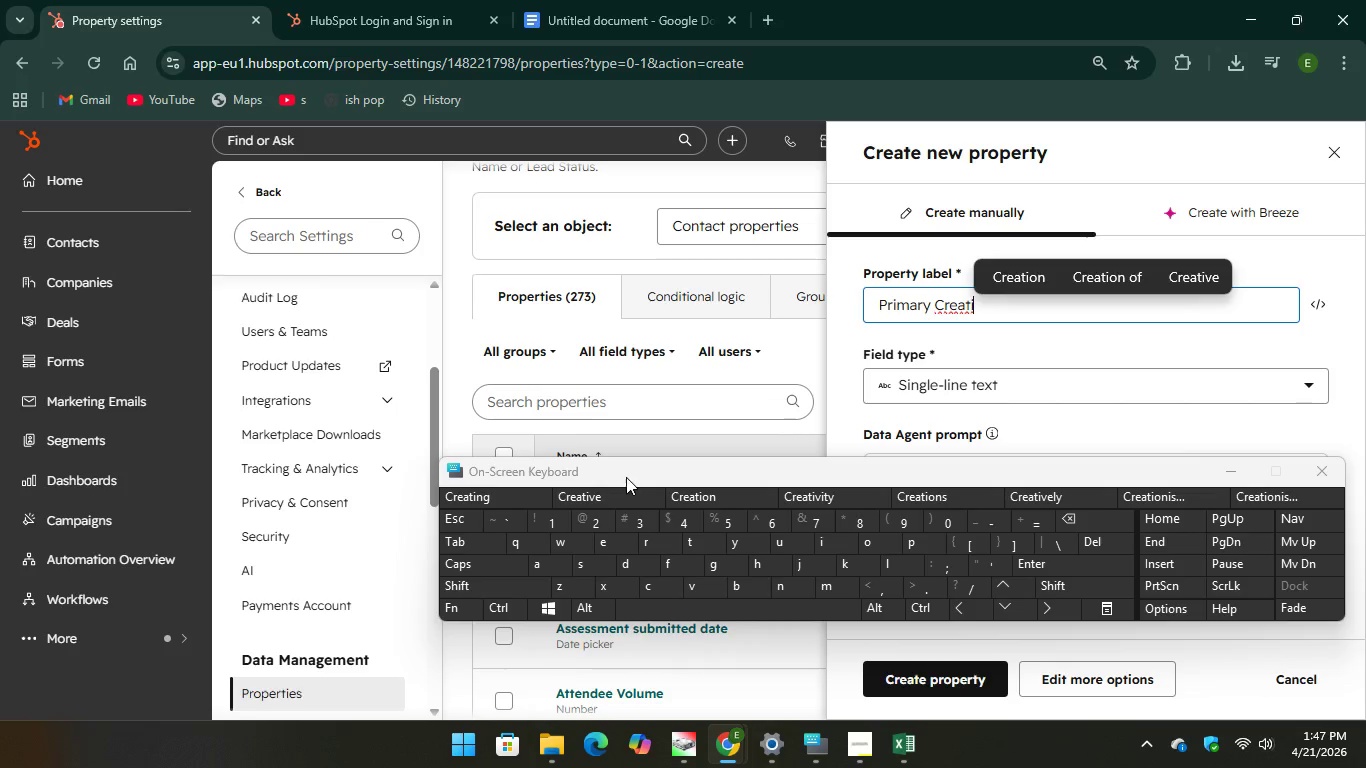 
key(Backspace)
 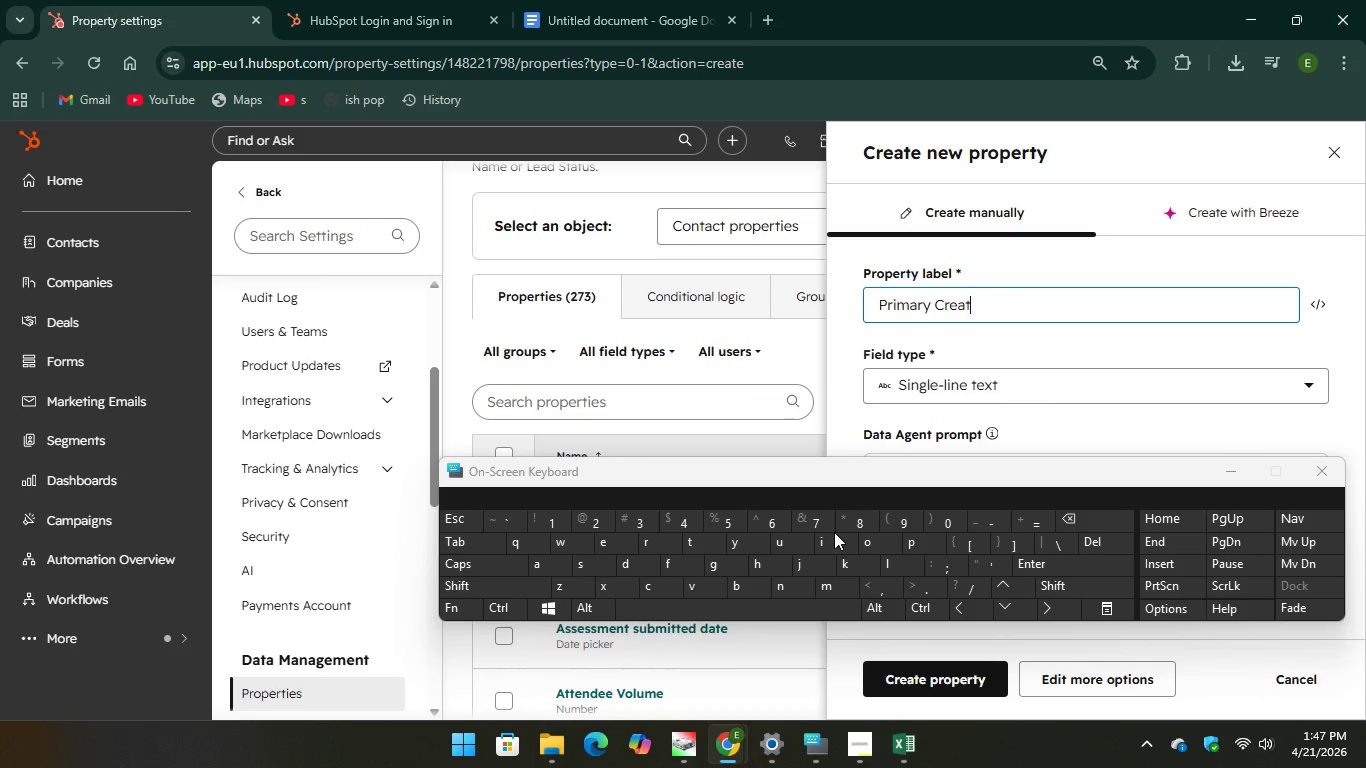 
key(I)
 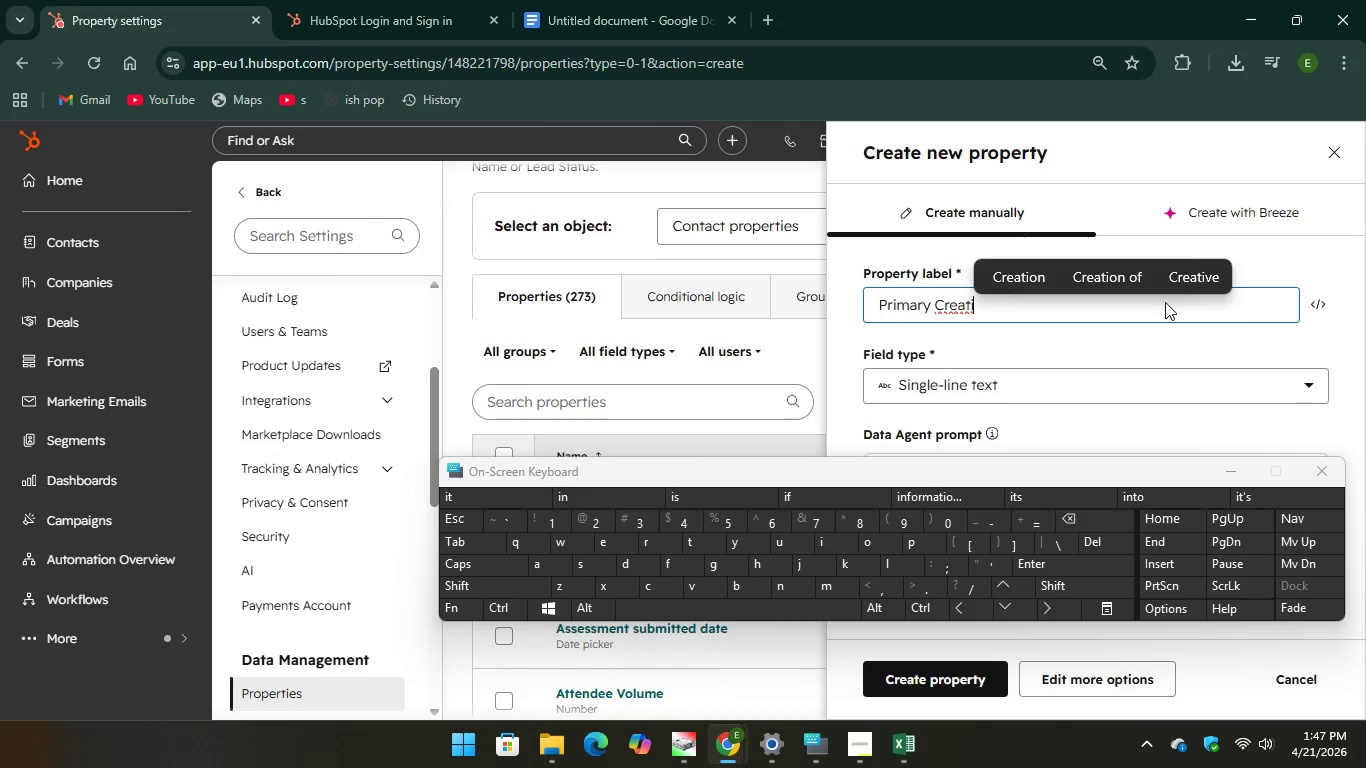 
left_click([1191, 276])
 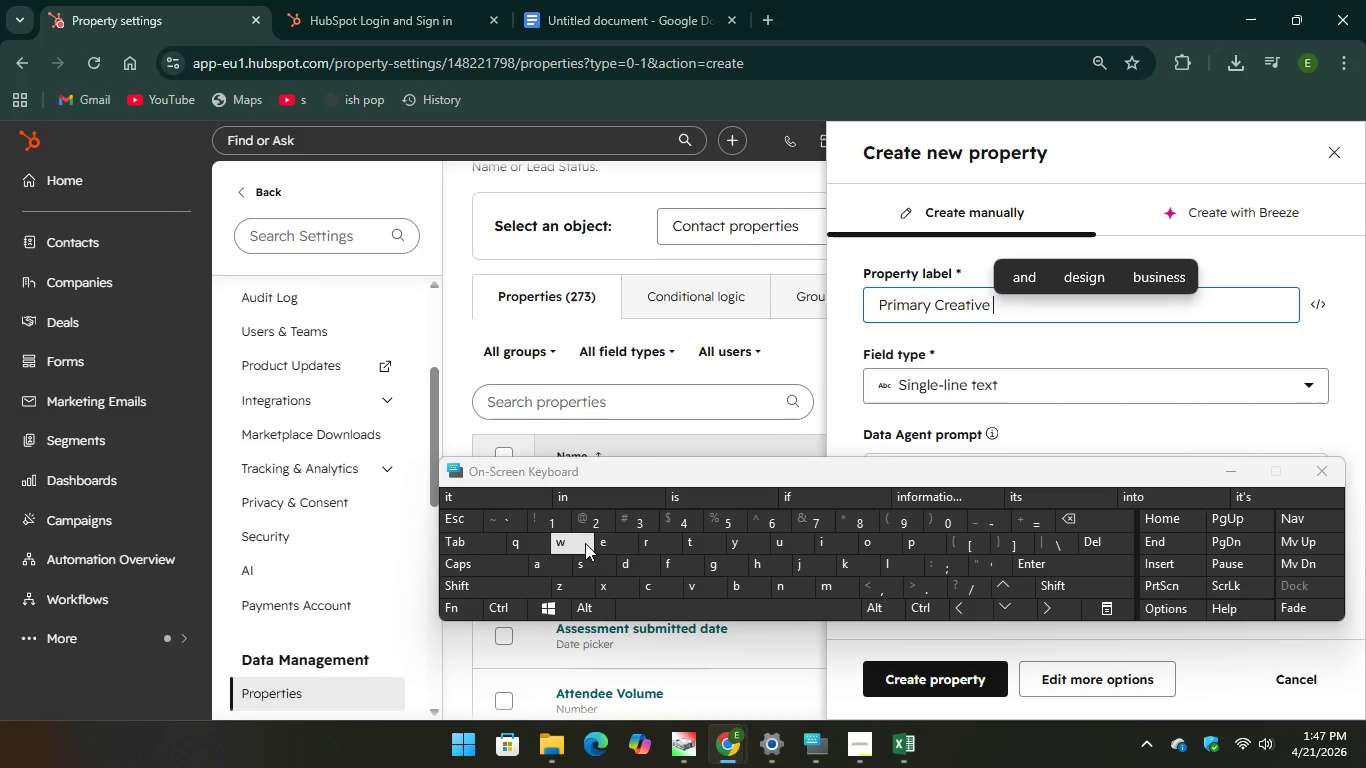 
key(CapsLock)
 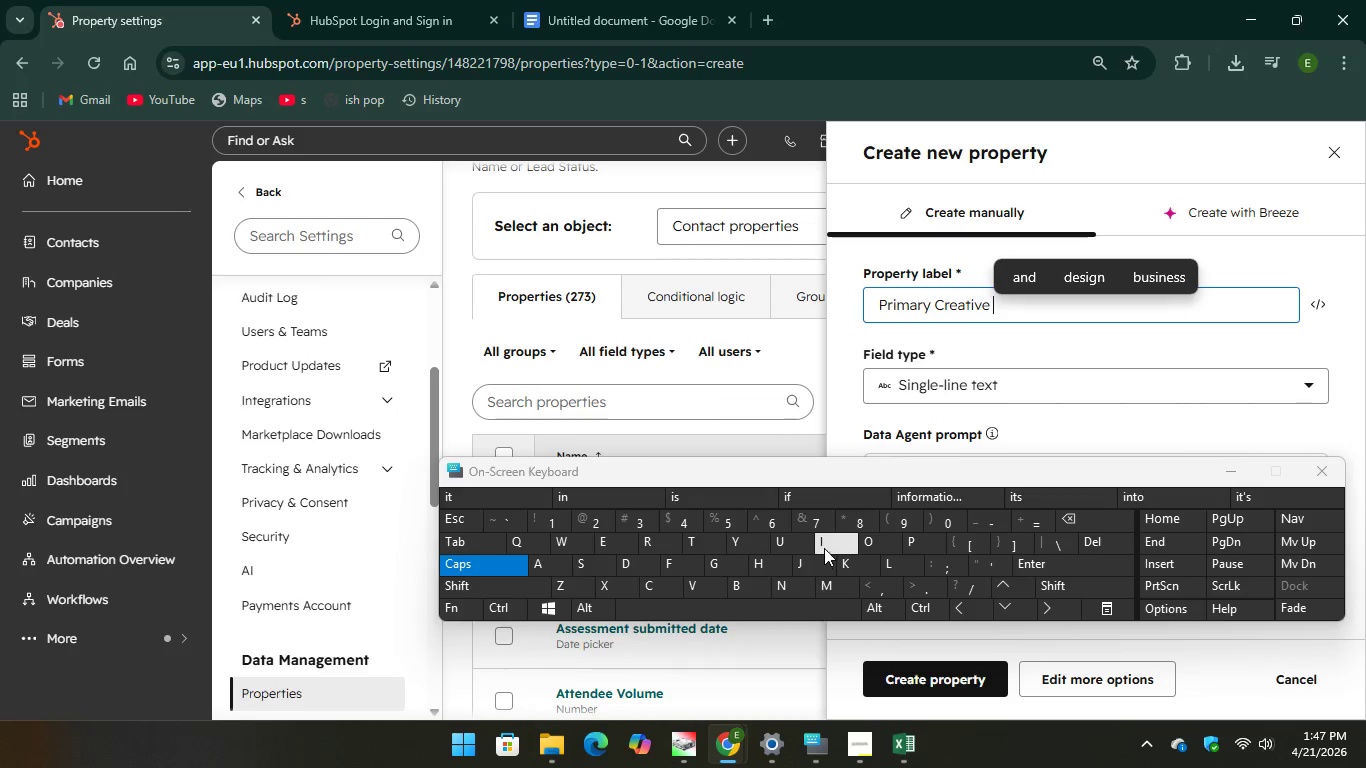 
key(I)
 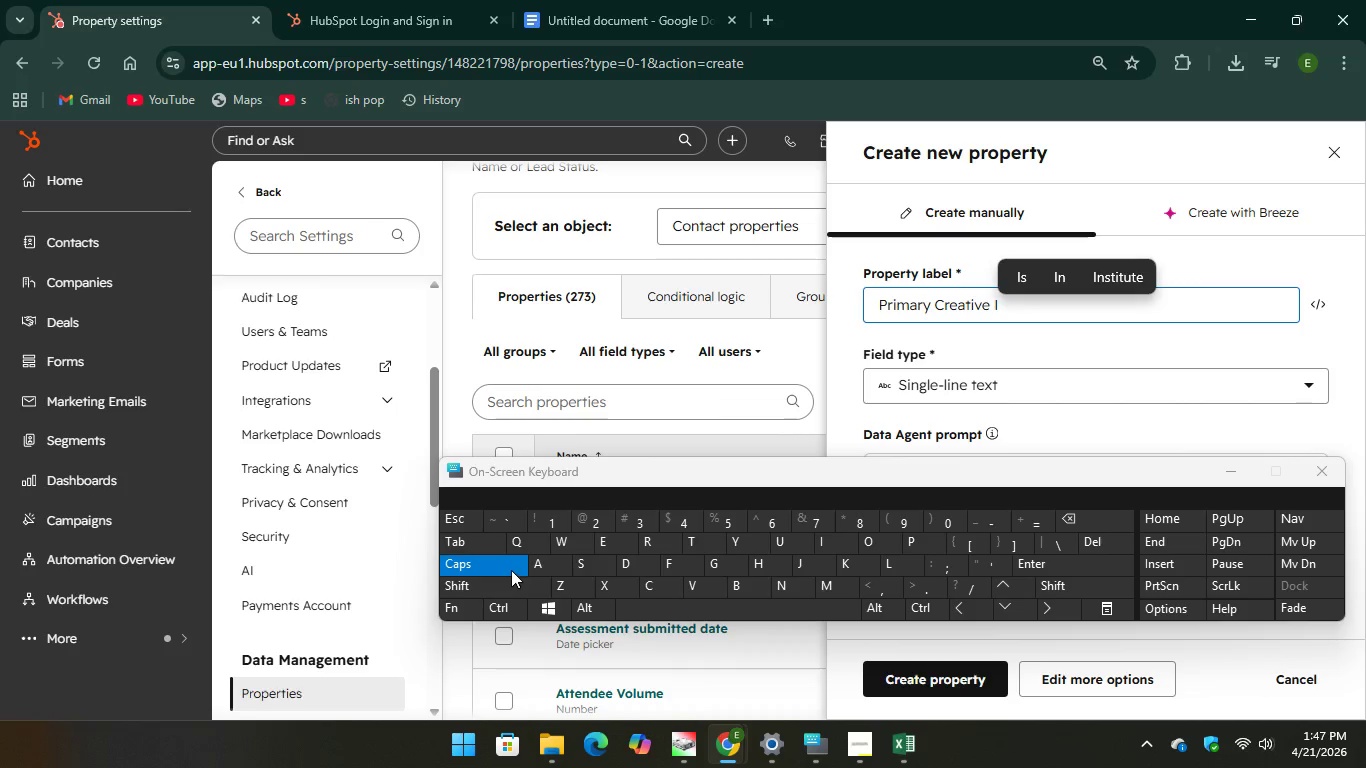 
hold_key(key=CapsLock, duration=30.0)
 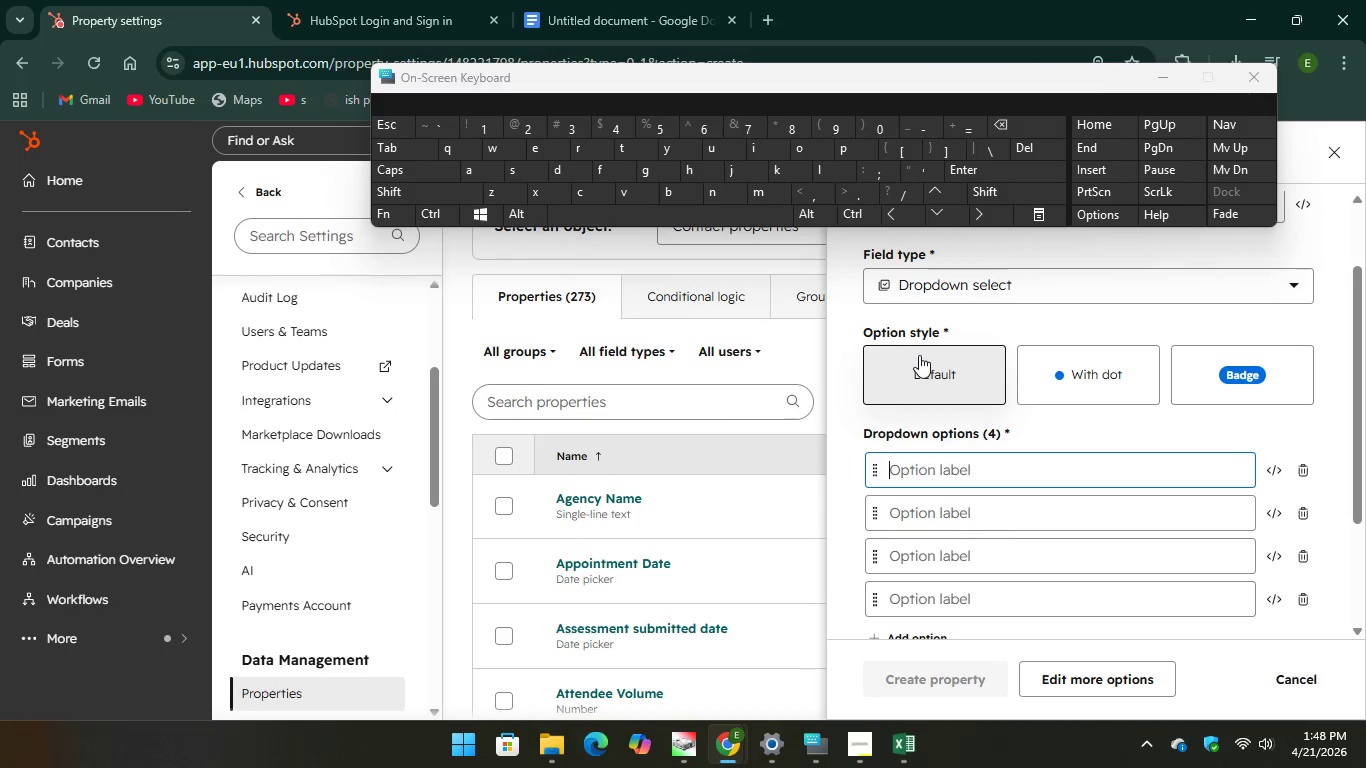 
type(nterest)
 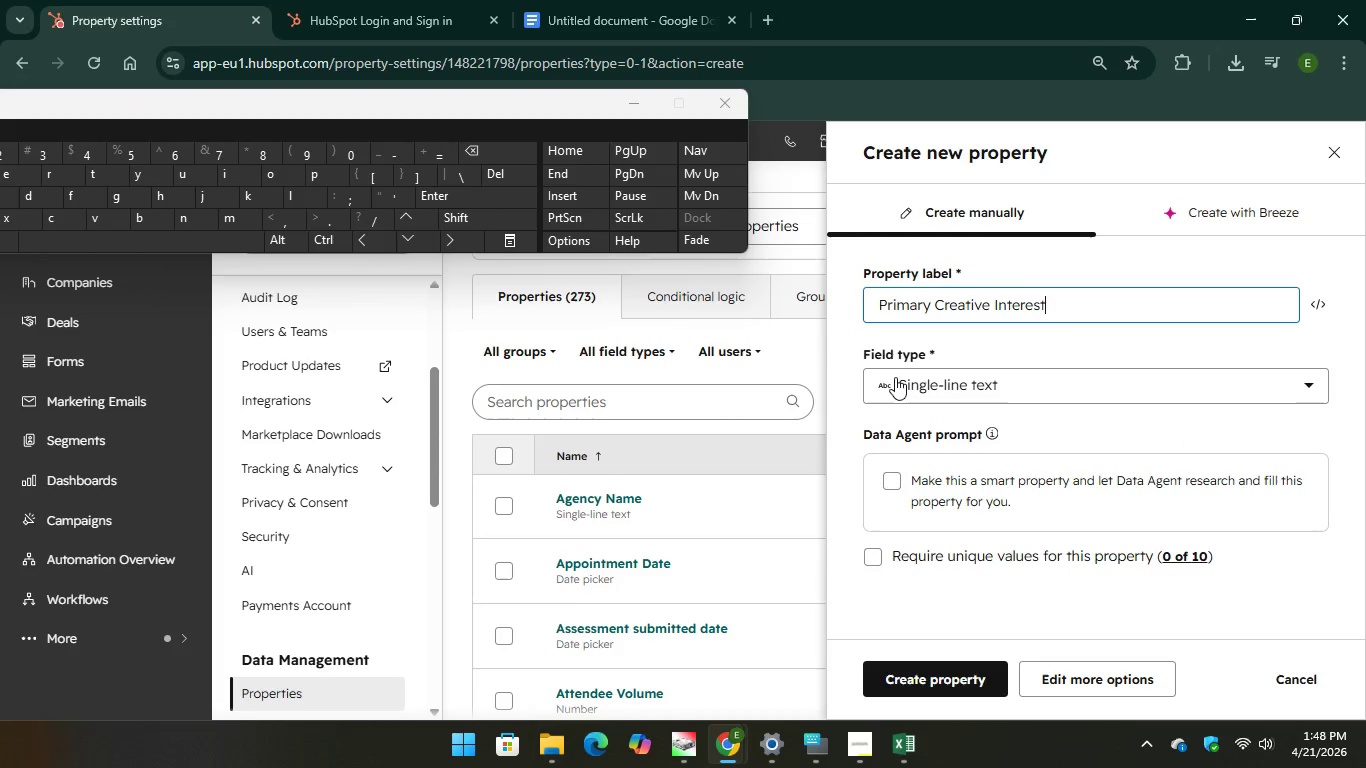 
left_click([562, 625])
 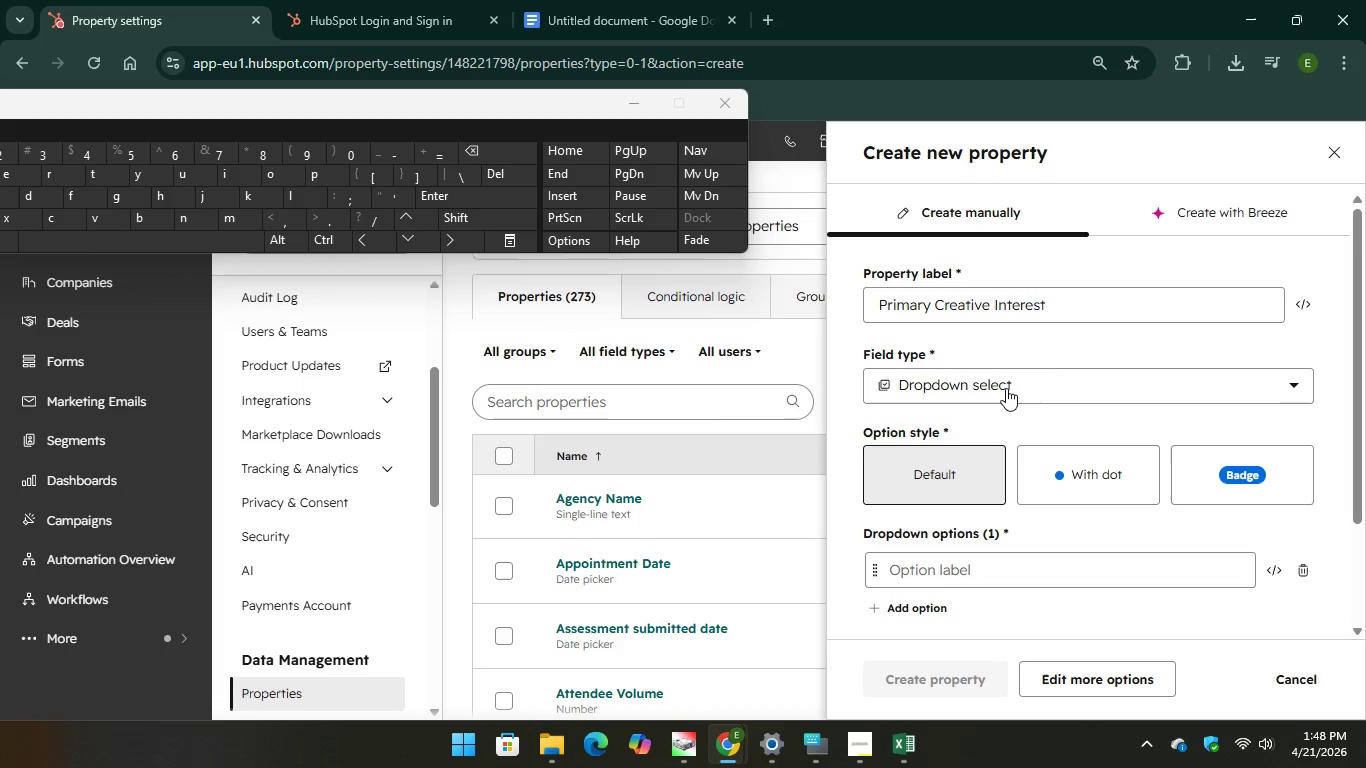 
scroll: coordinate [1046, 363], scroll_direction: down, amount: 1.0
 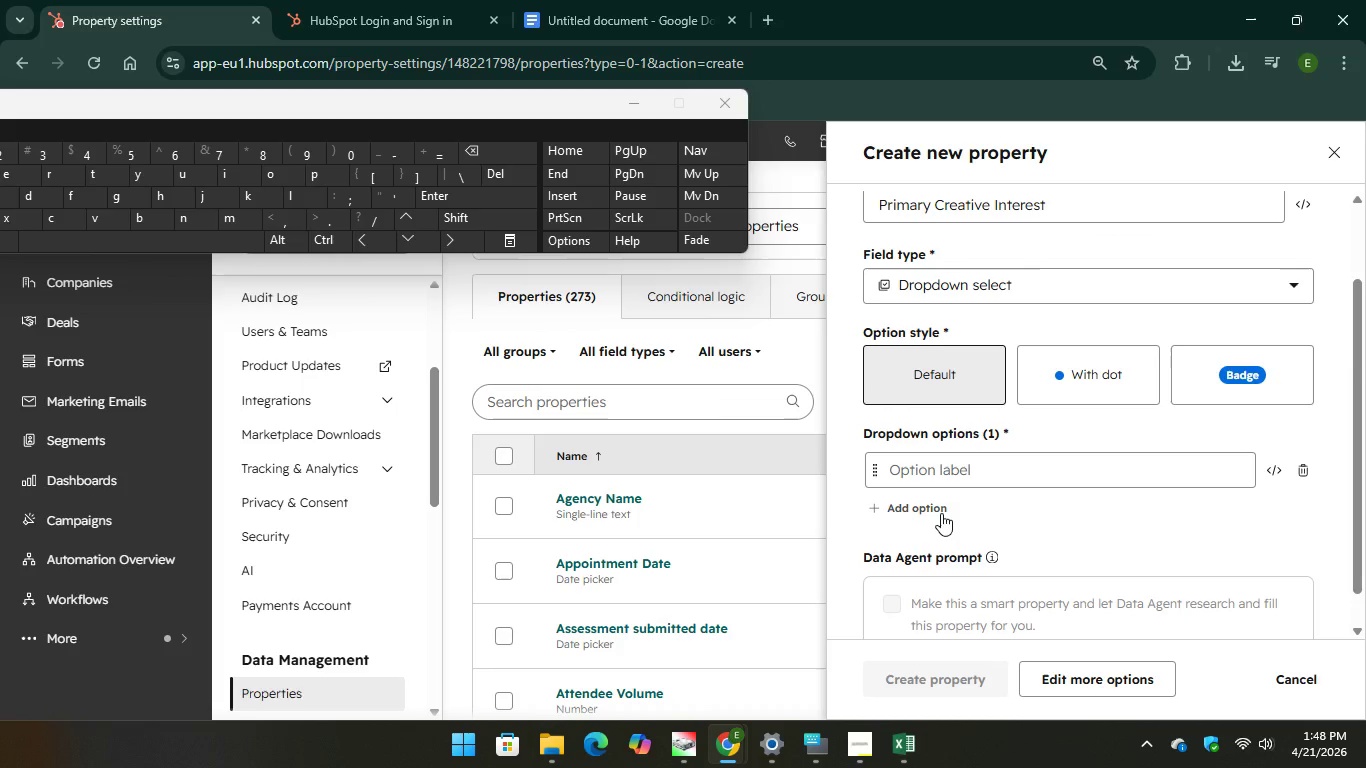 
left_click([941, 513])
 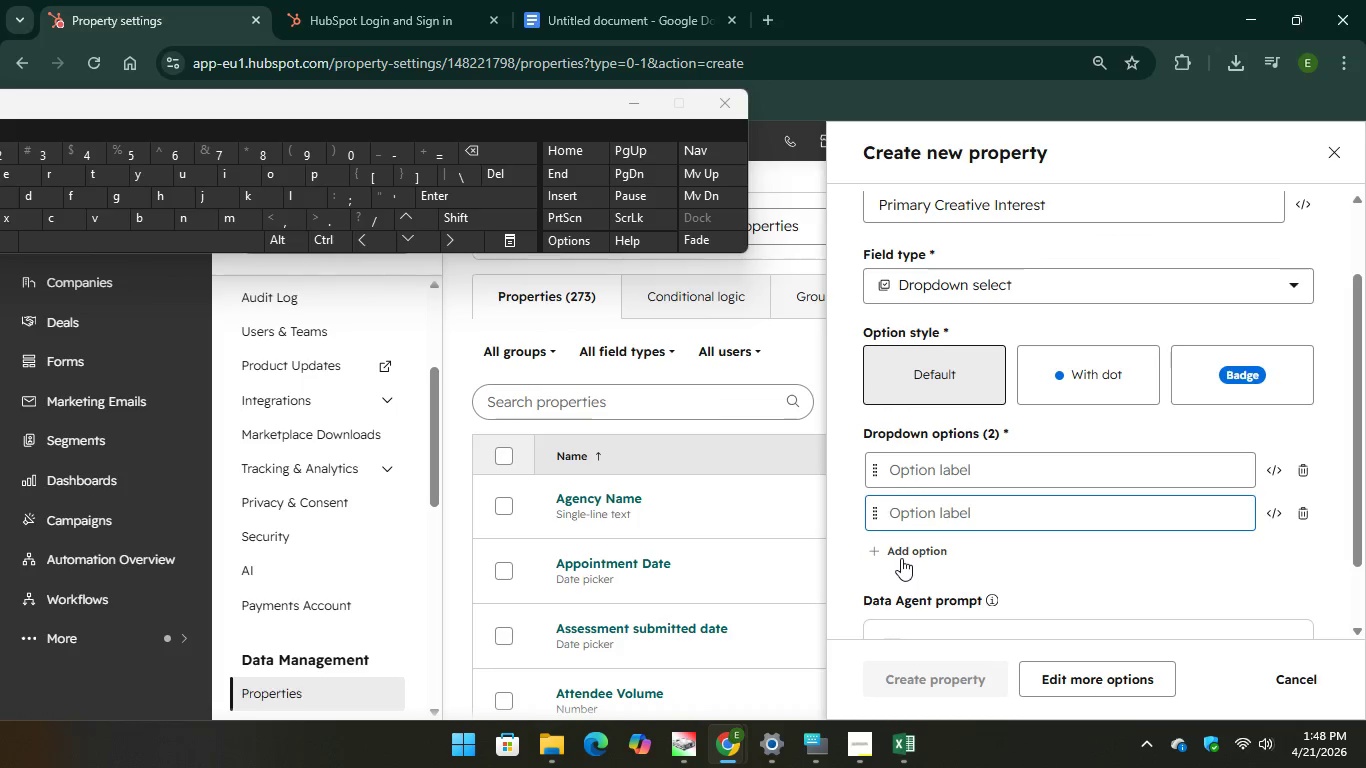 
left_click([901, 558])
 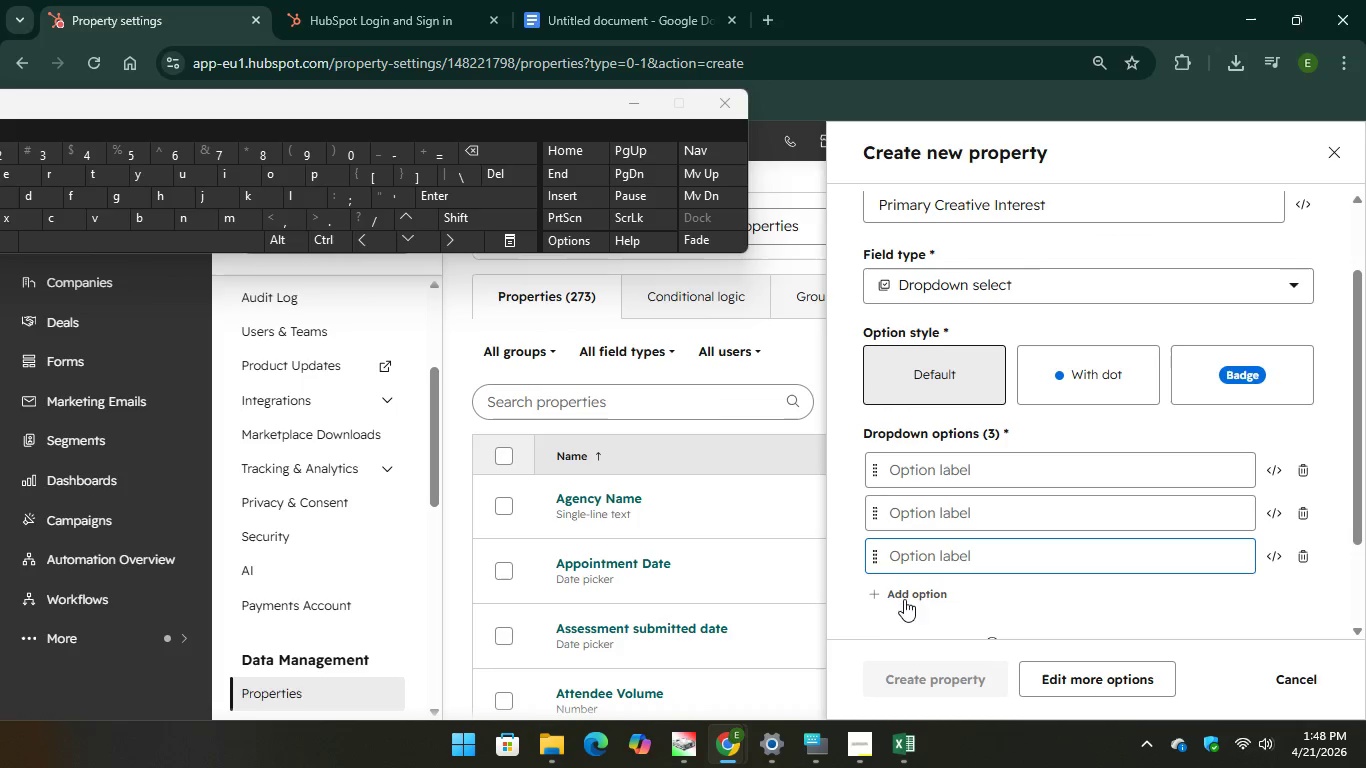 
left_click([910, 595])
 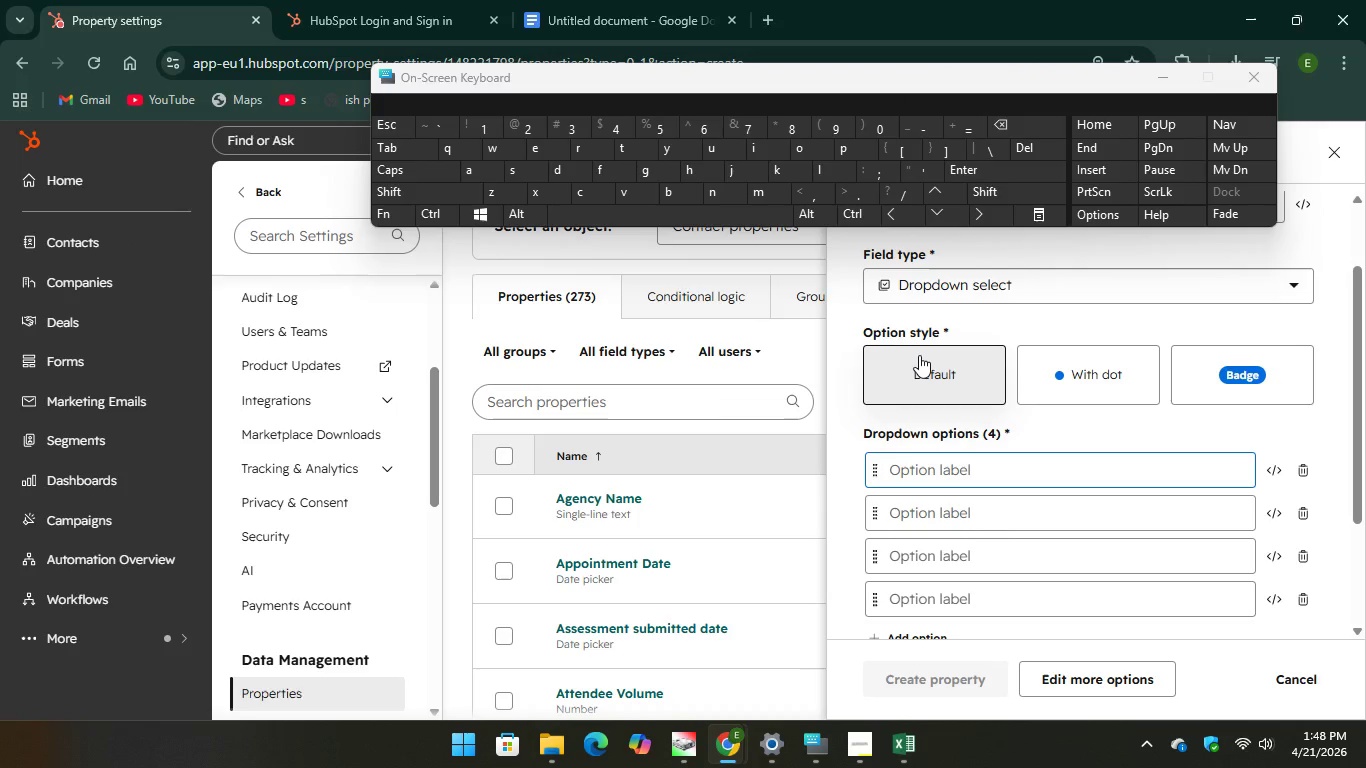 
hold_key(key=CapsLock, duration=1.64)
 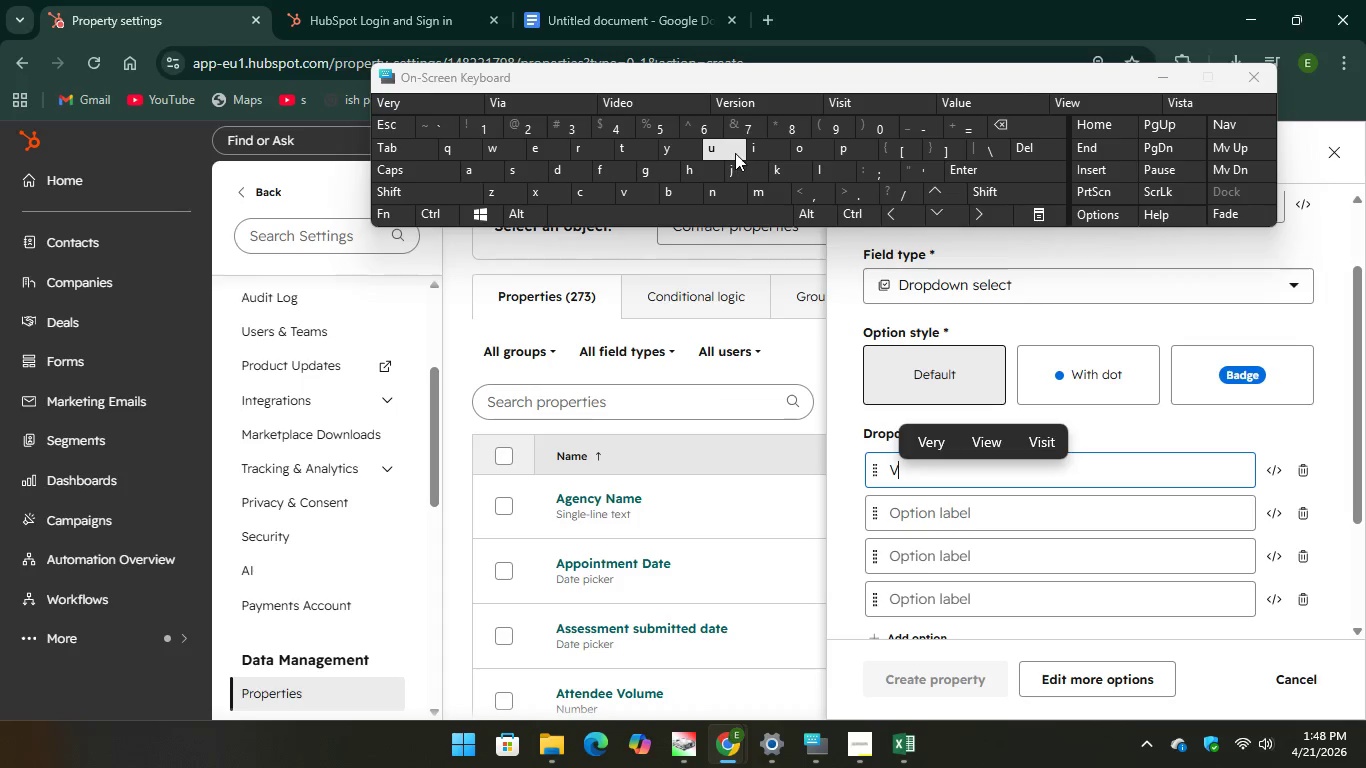 
type(VISU)
 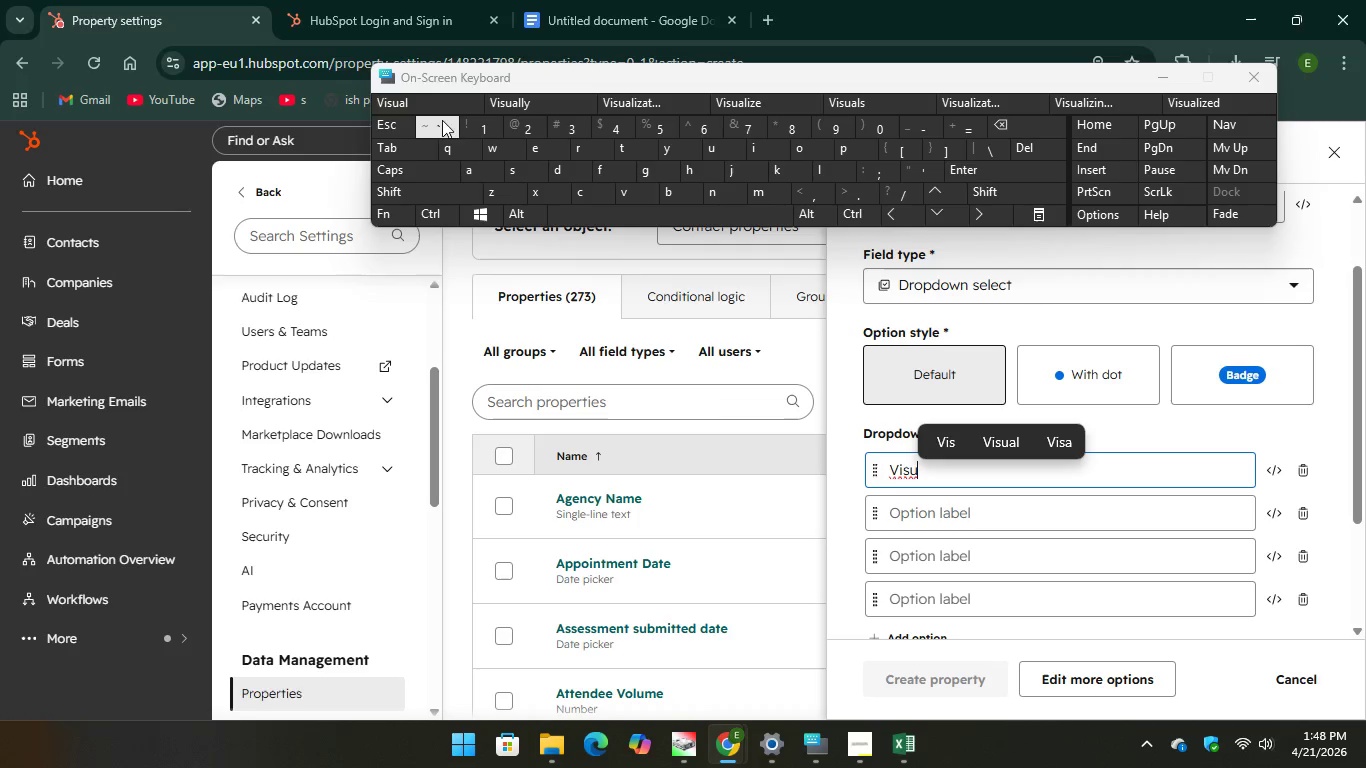 
hold_key(key=Unknown, duration=22.62)
 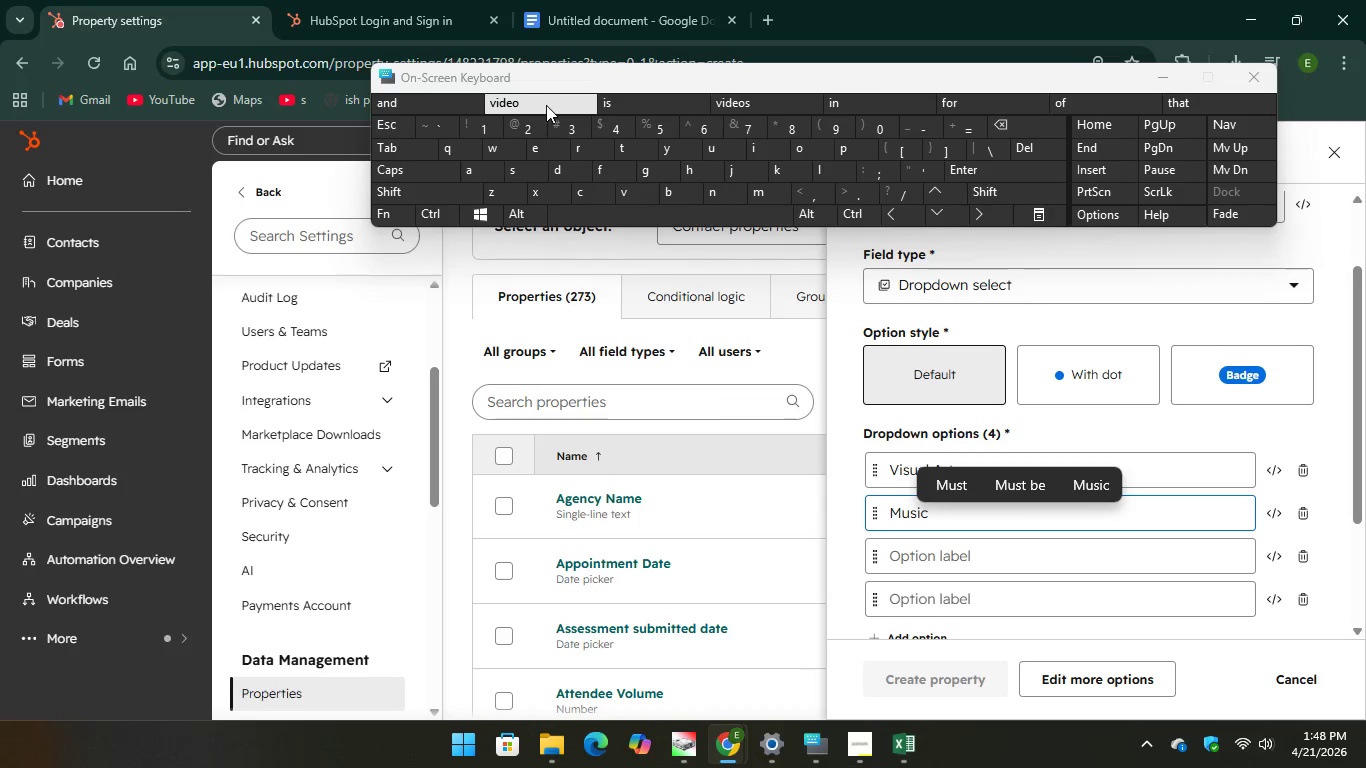 
key(CapsLock)
 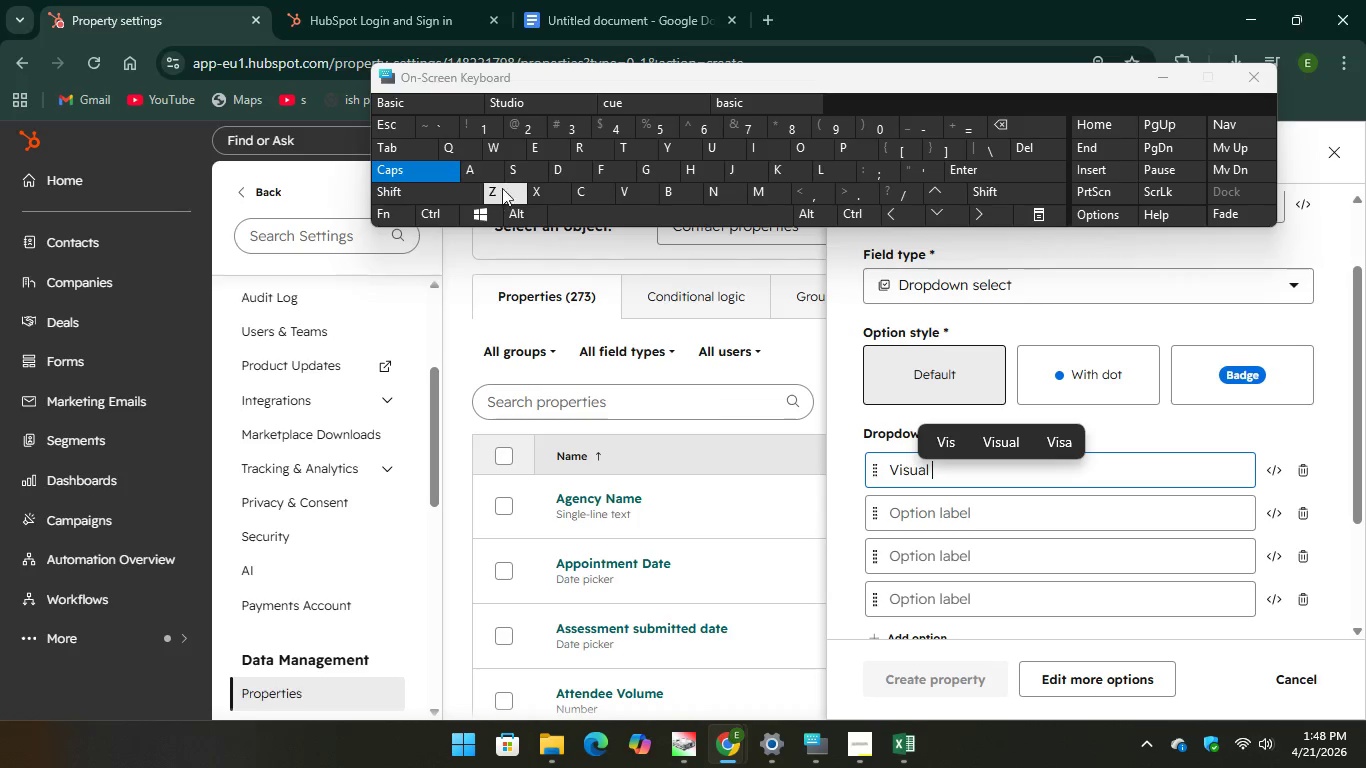 
key(A)
 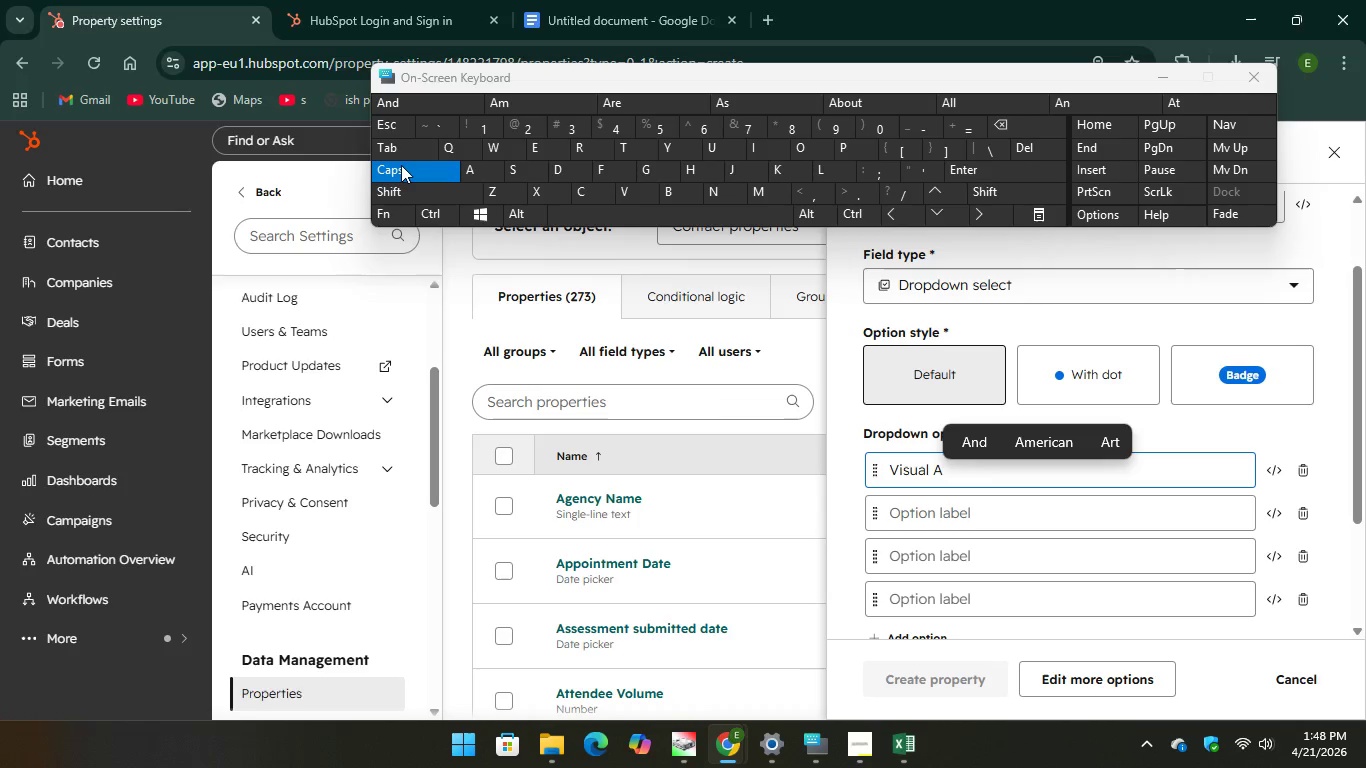 
key(CapsLock)
 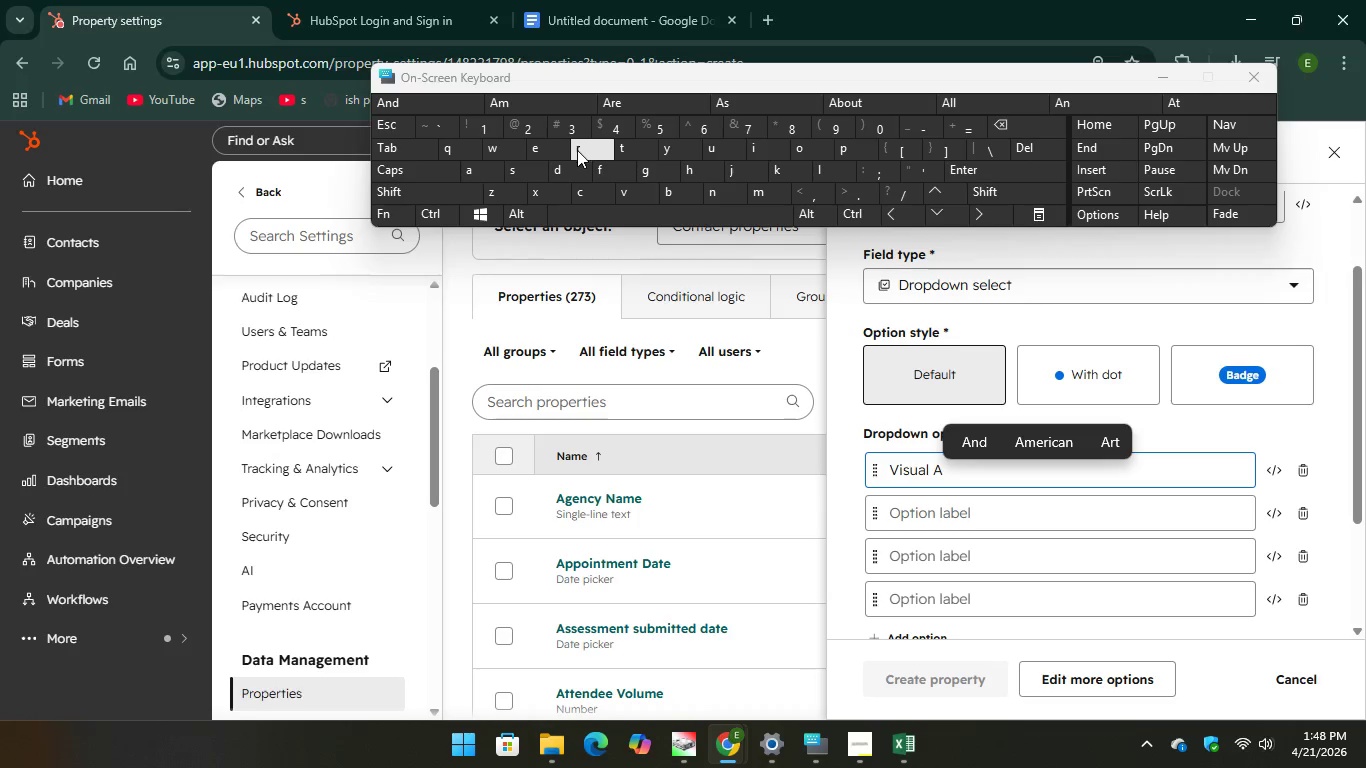 
key(R)
 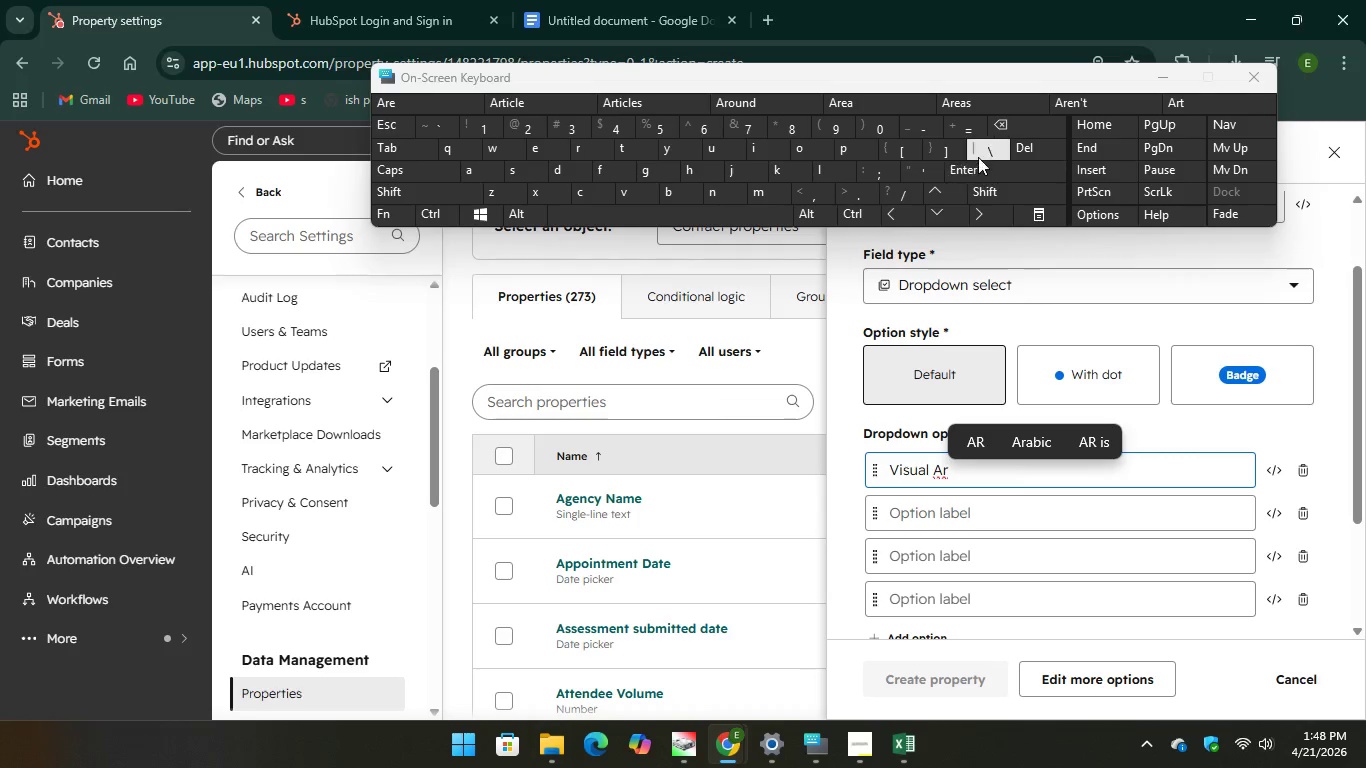 
type(TS)
 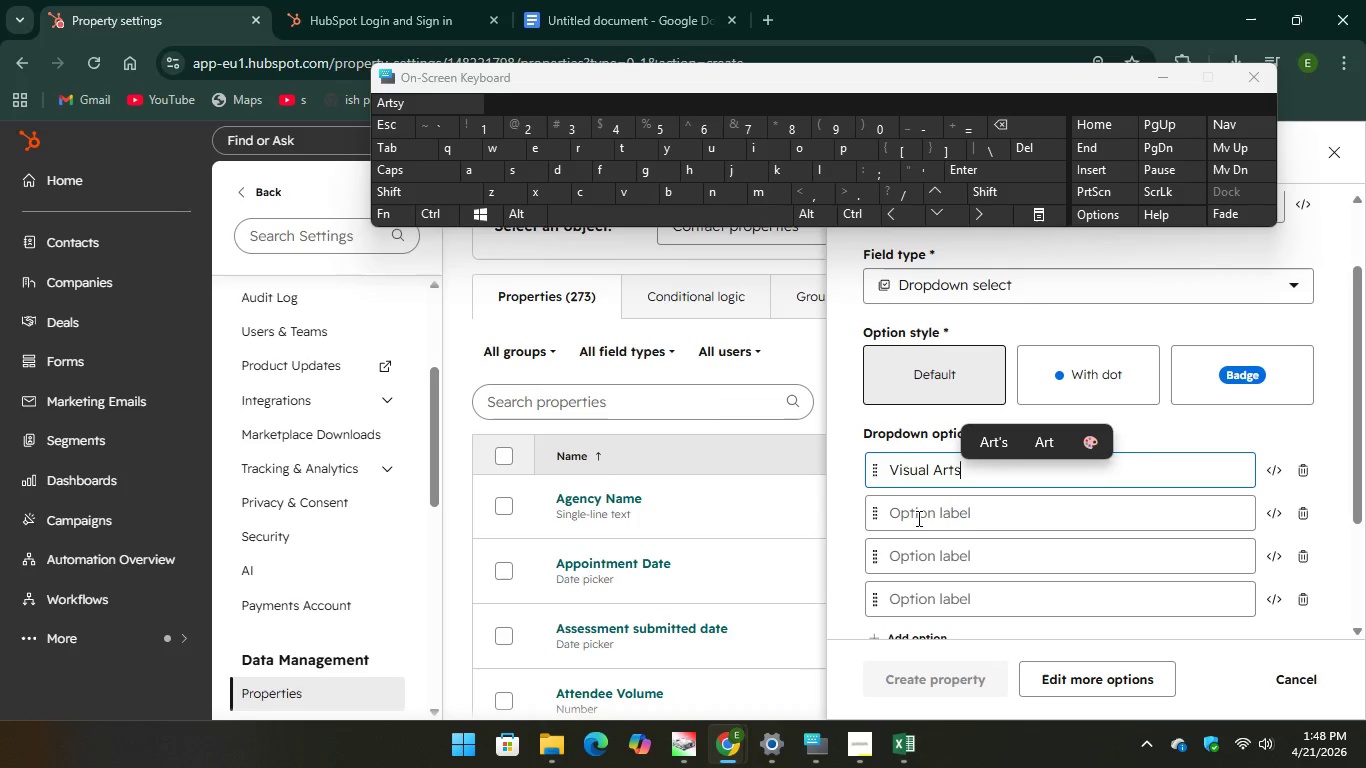 
left_click([917, 520])
 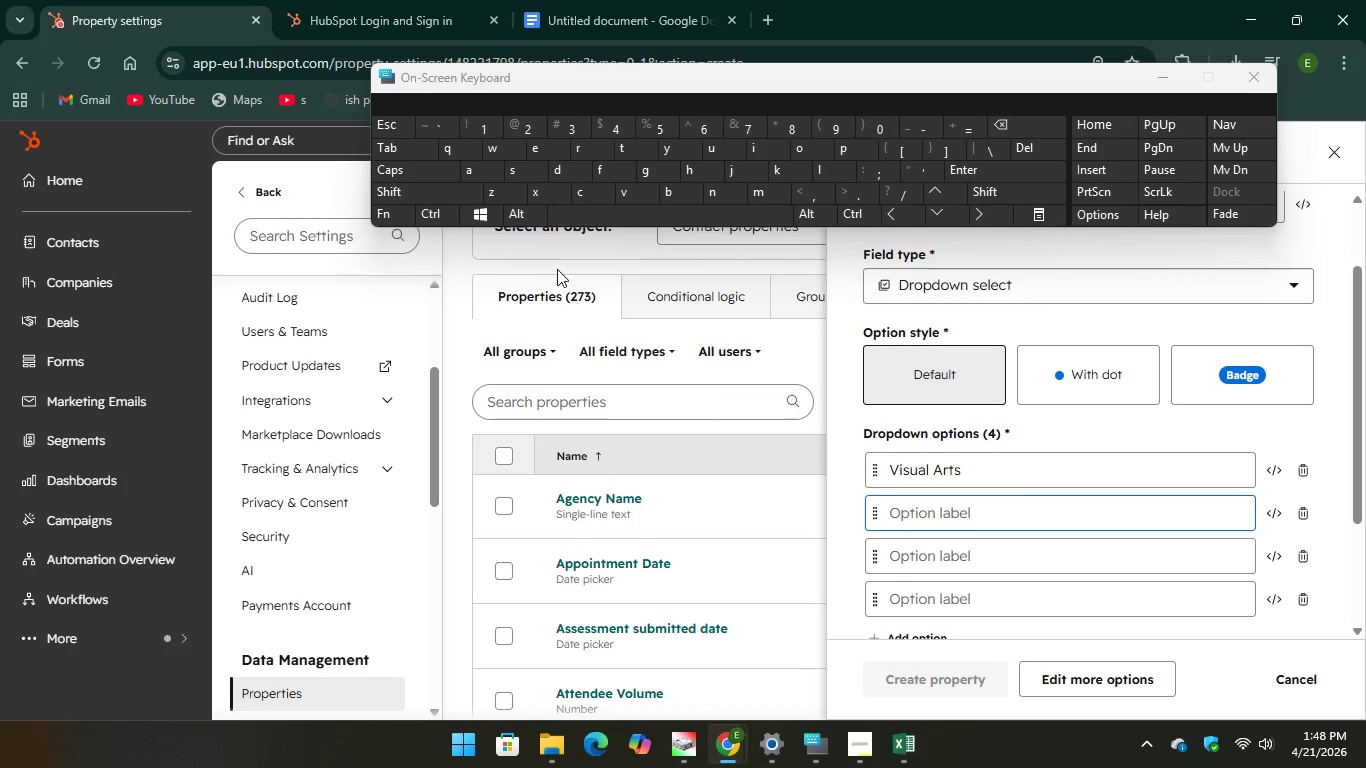 
type(Mus)
 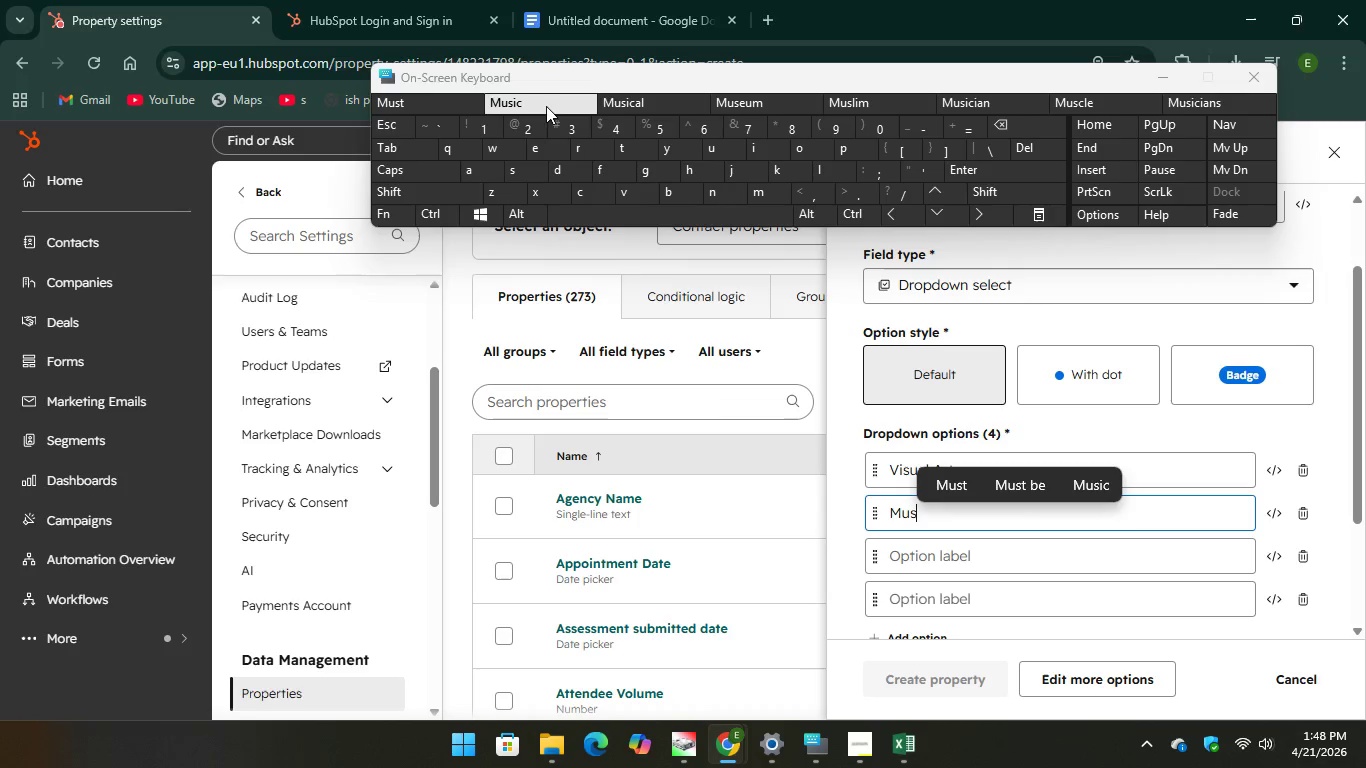 
hold_key(key=Unknown, duration=9.8)
 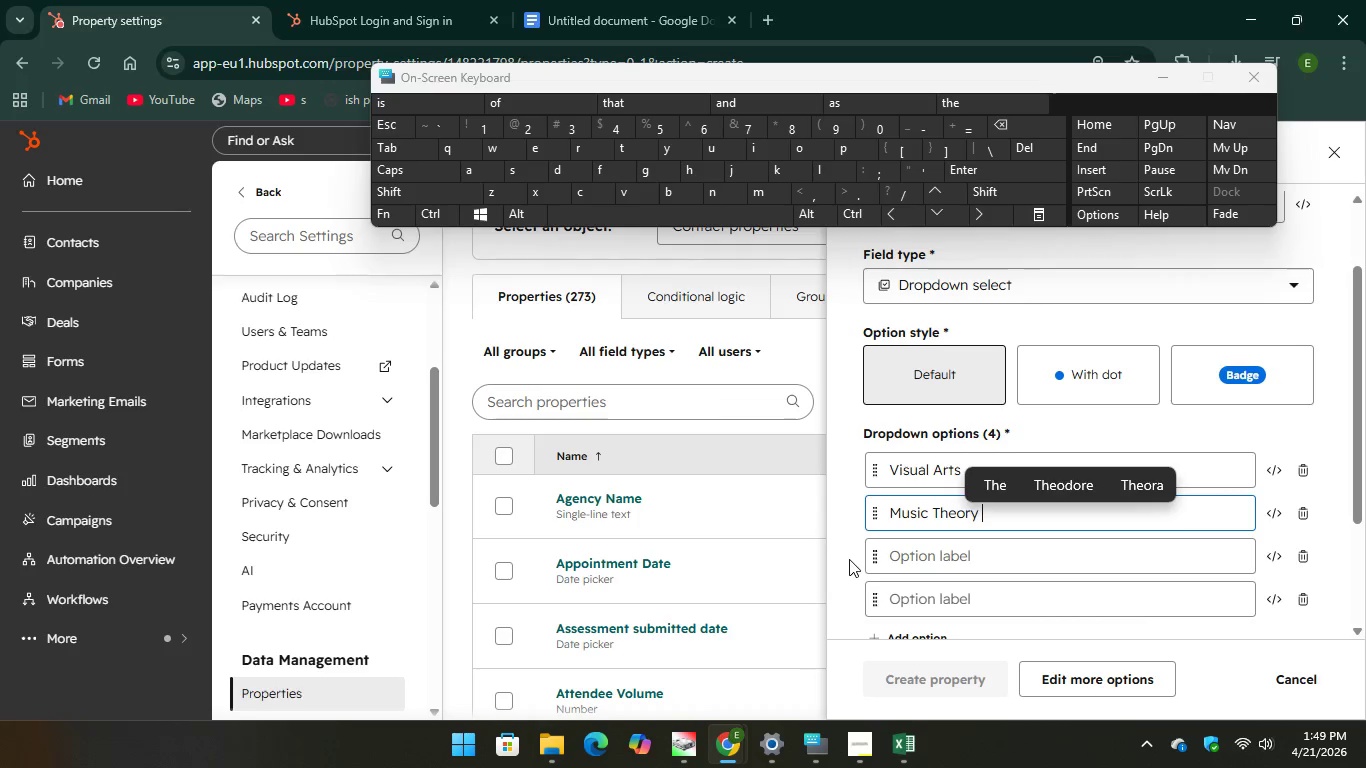 
type(Theo)
 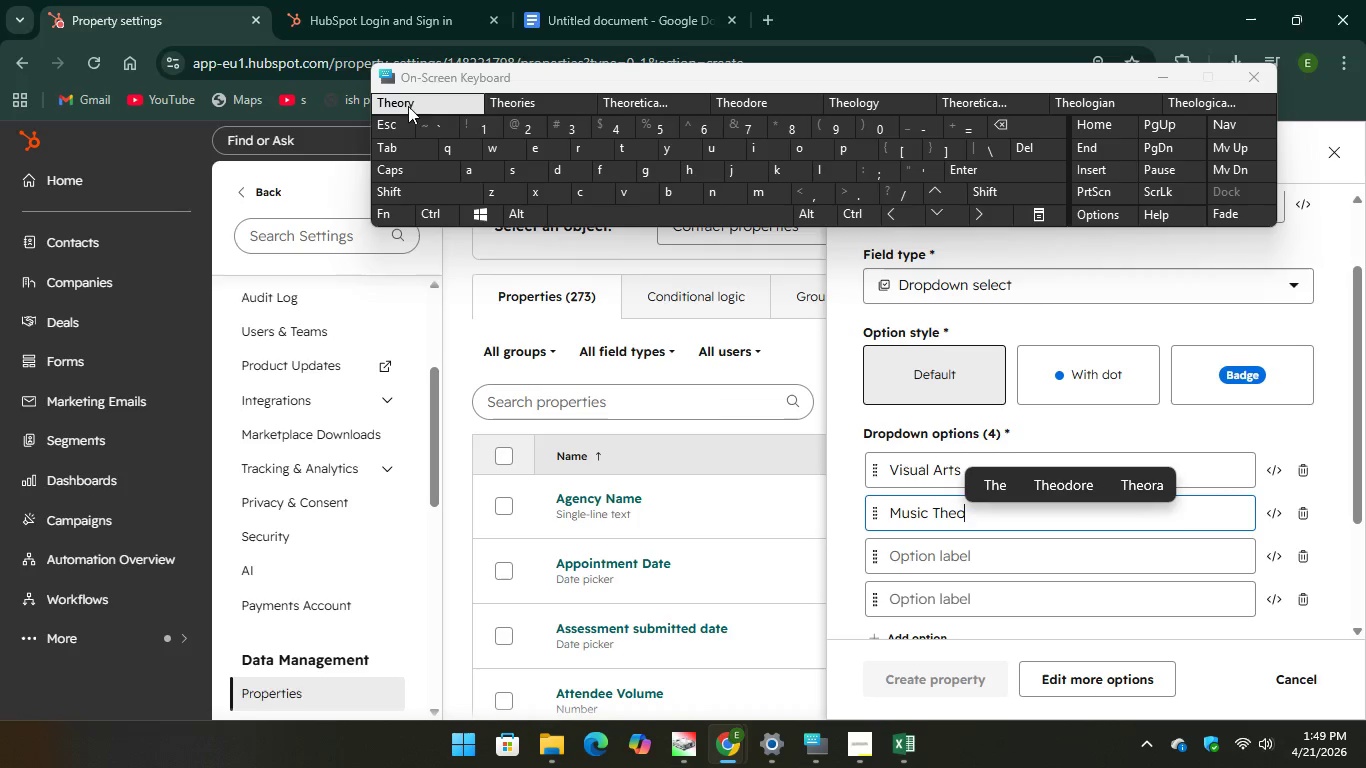 
left_click([937, 566])
 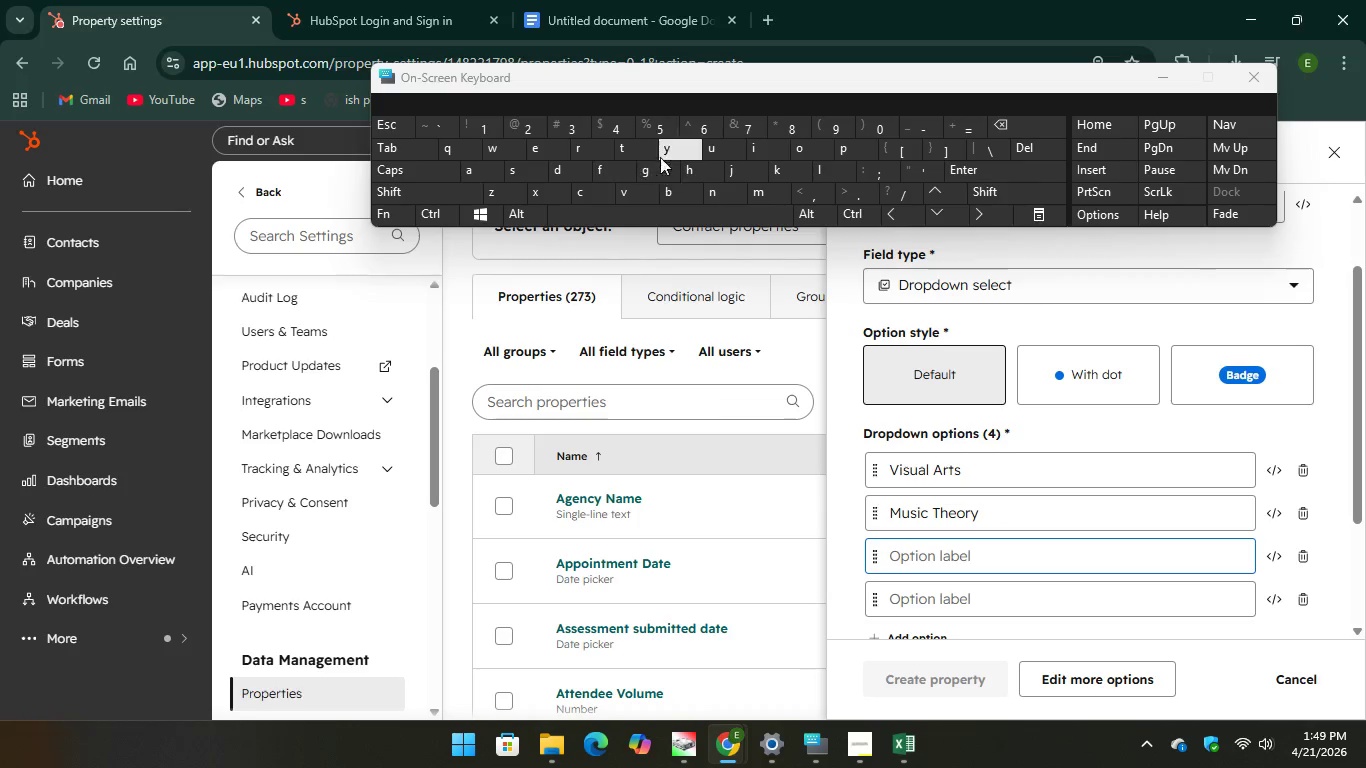 
hold_key(key=CapsLock, duration=17.36)
 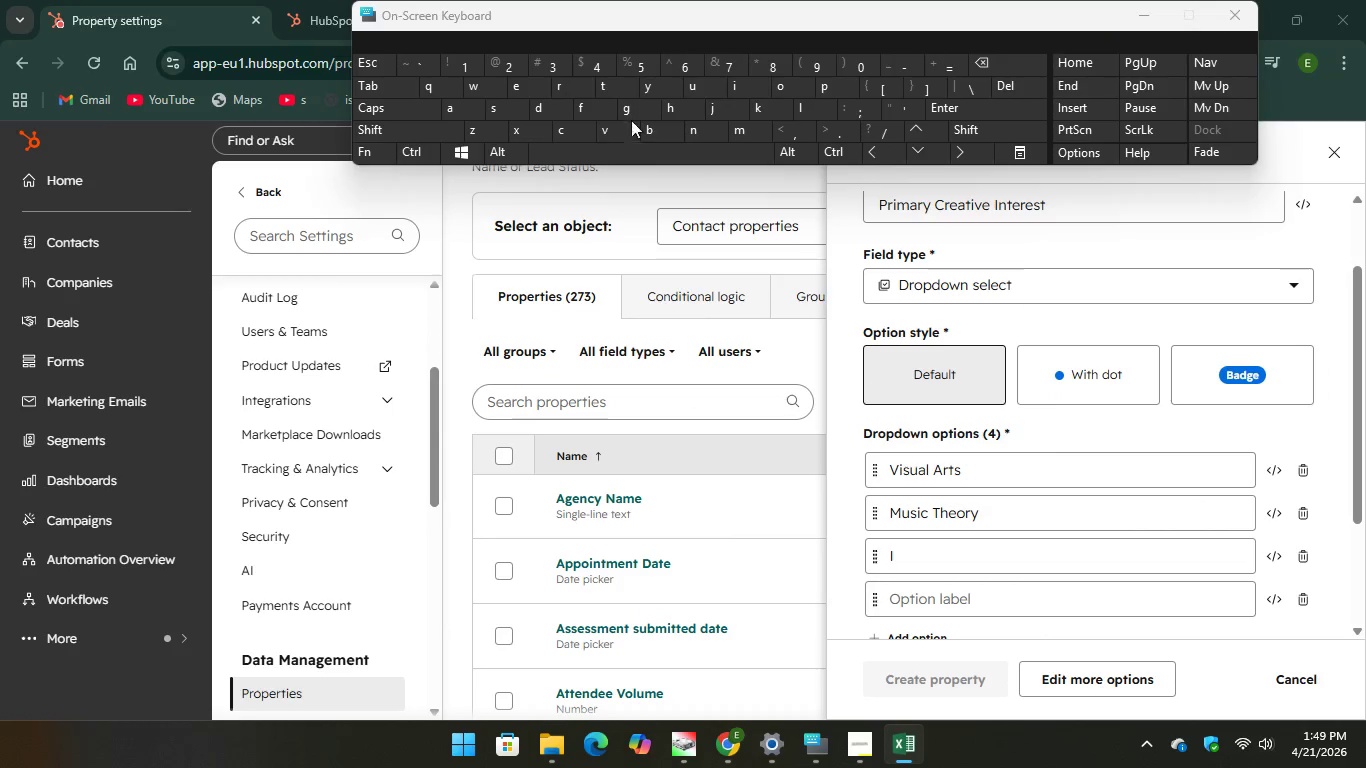 
key(I)
 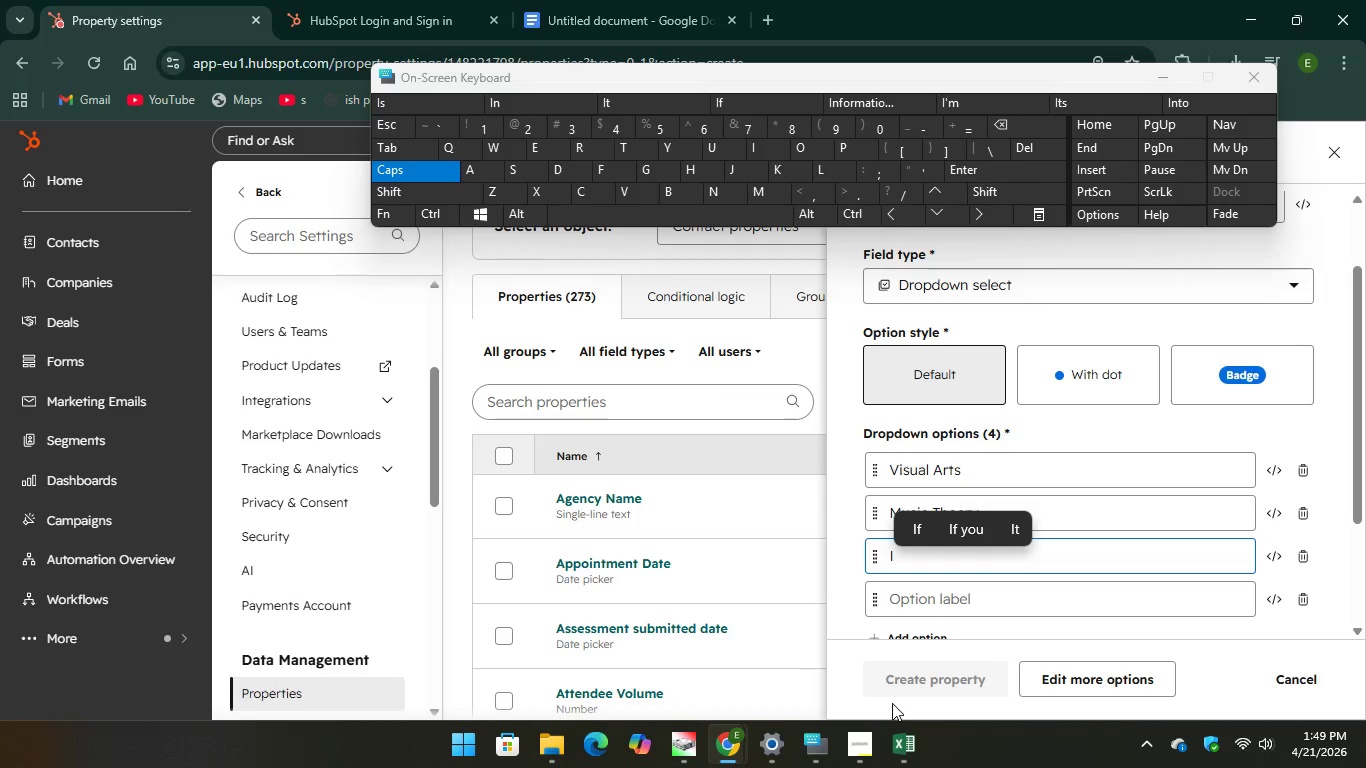 
left_click([899, 730])
 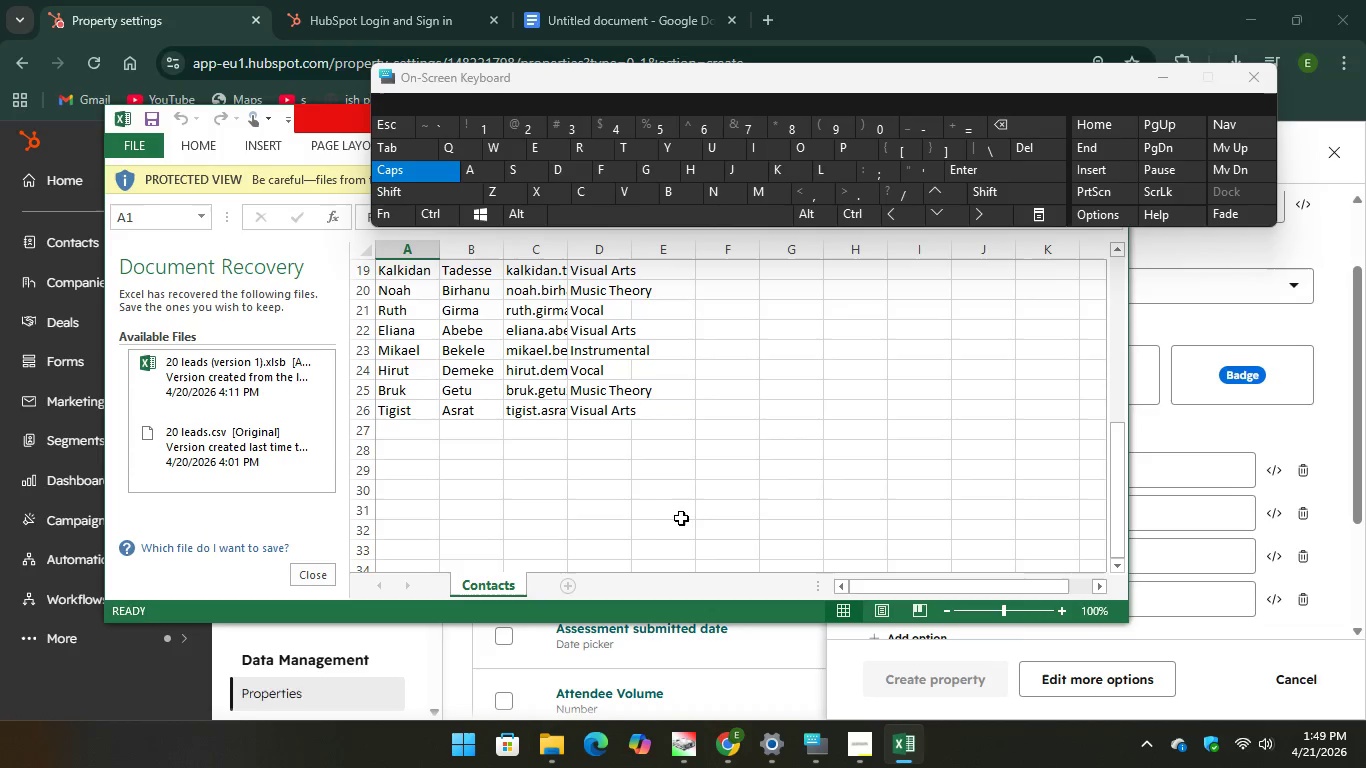 
scroll: coordinate [662, 512], scroll_direction: up, amount: 1.0
 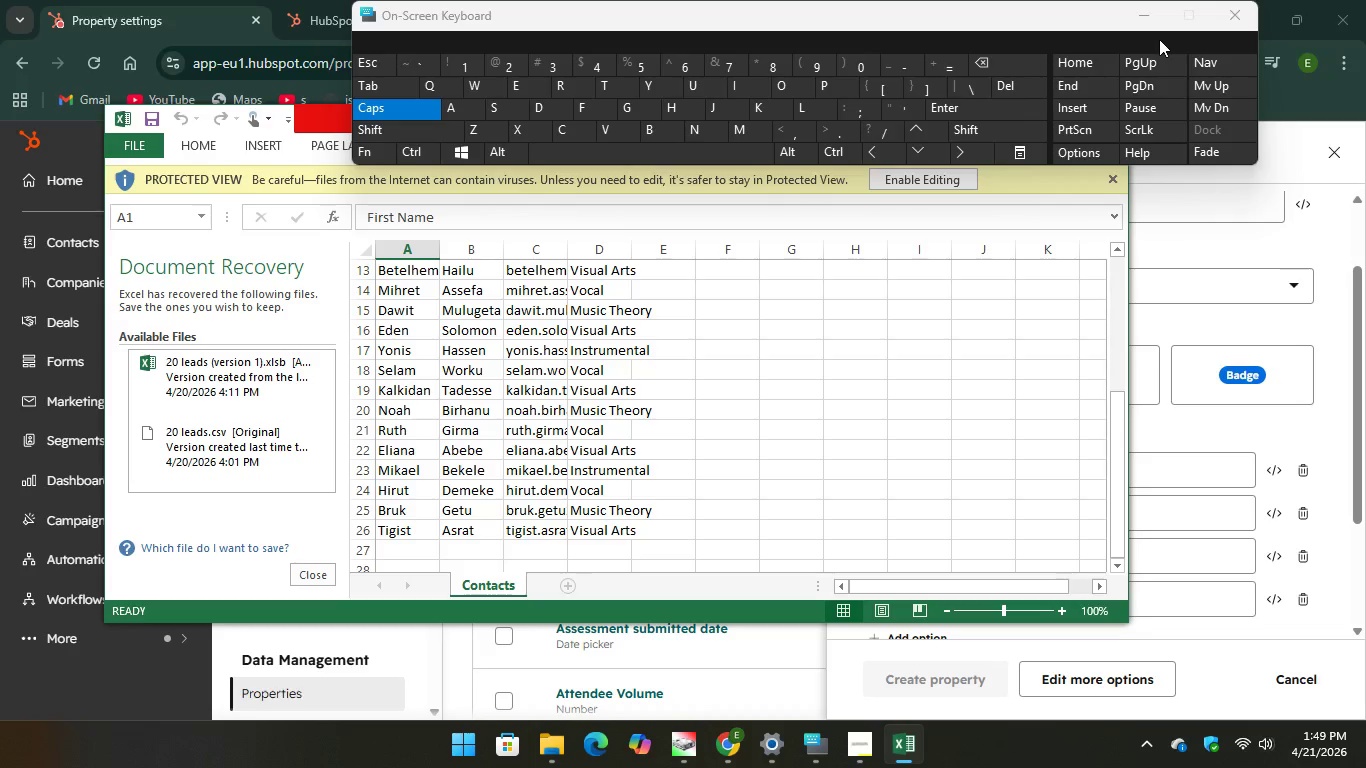 
left_click([1067, 124])
 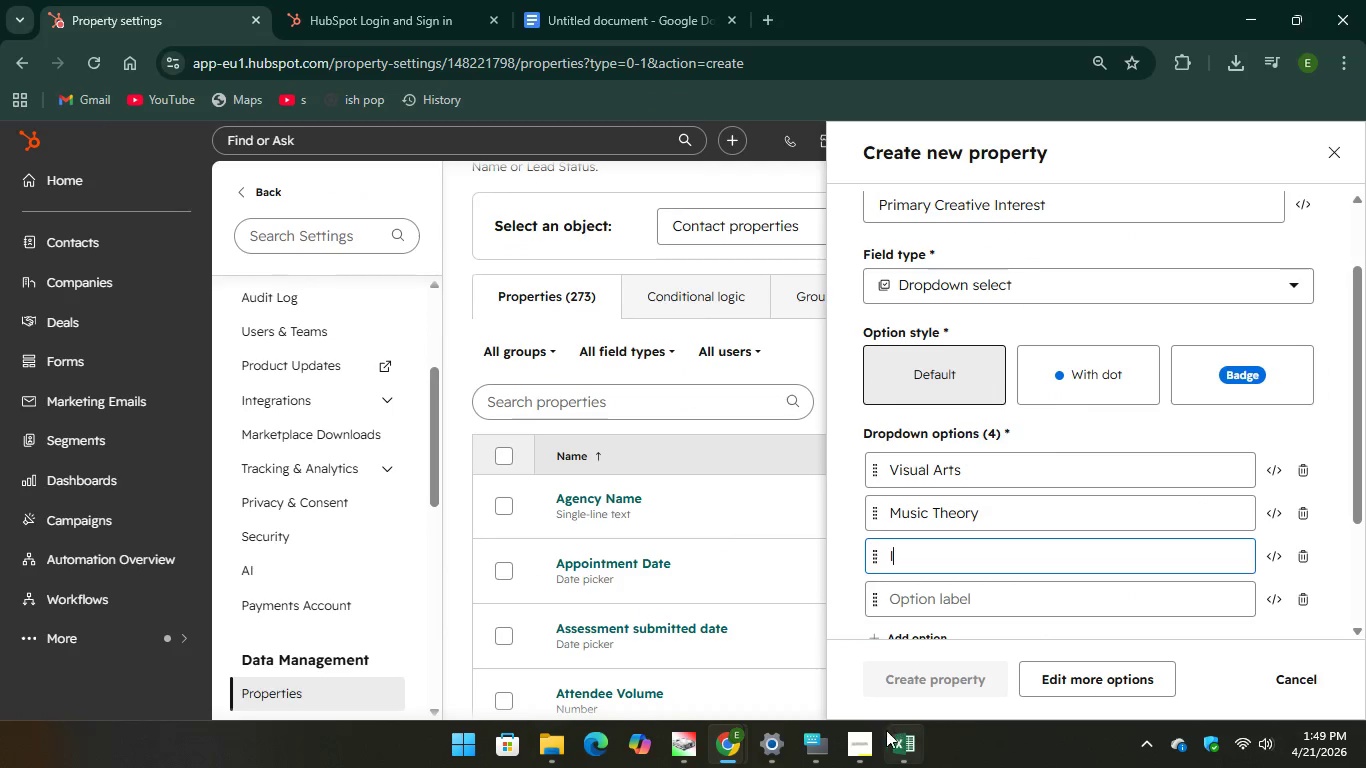 
left_click([816, 743])
 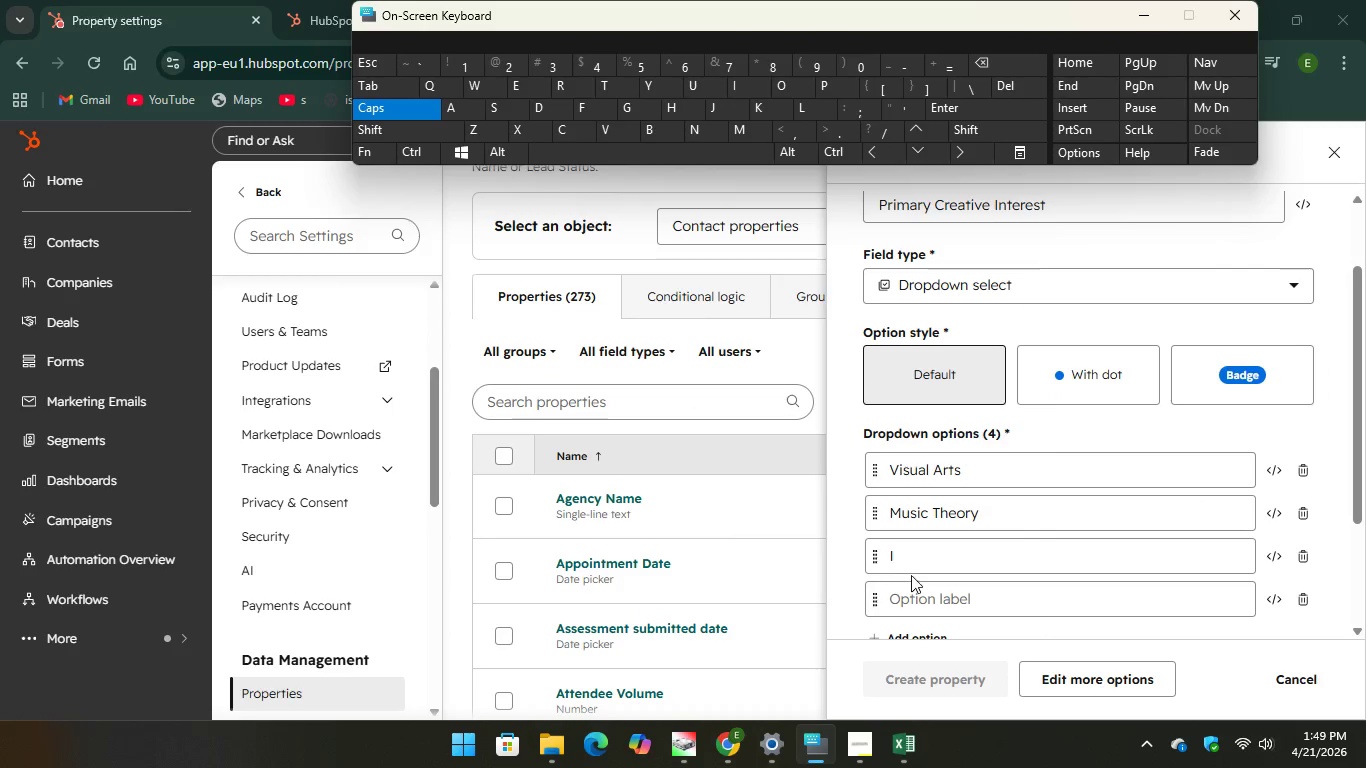 
left_click([907, 555])
 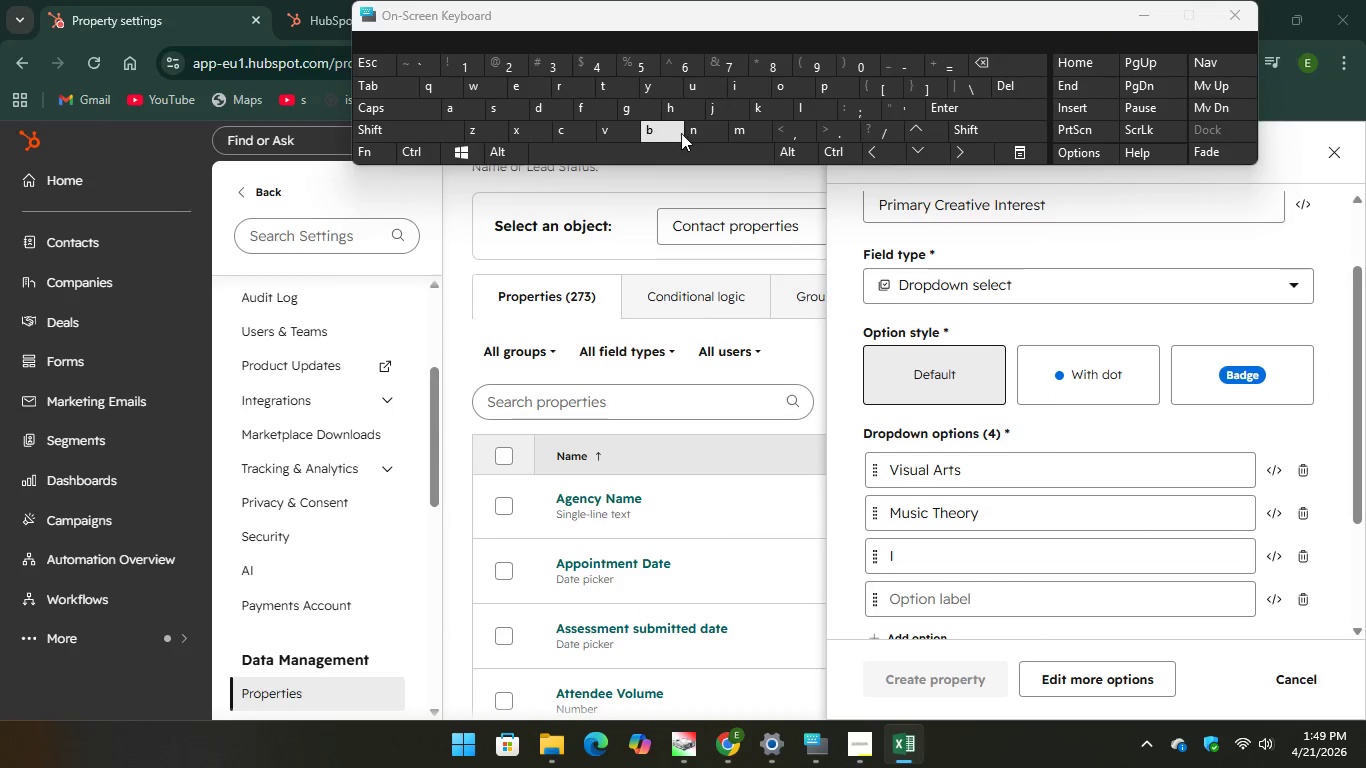 
key(N)
 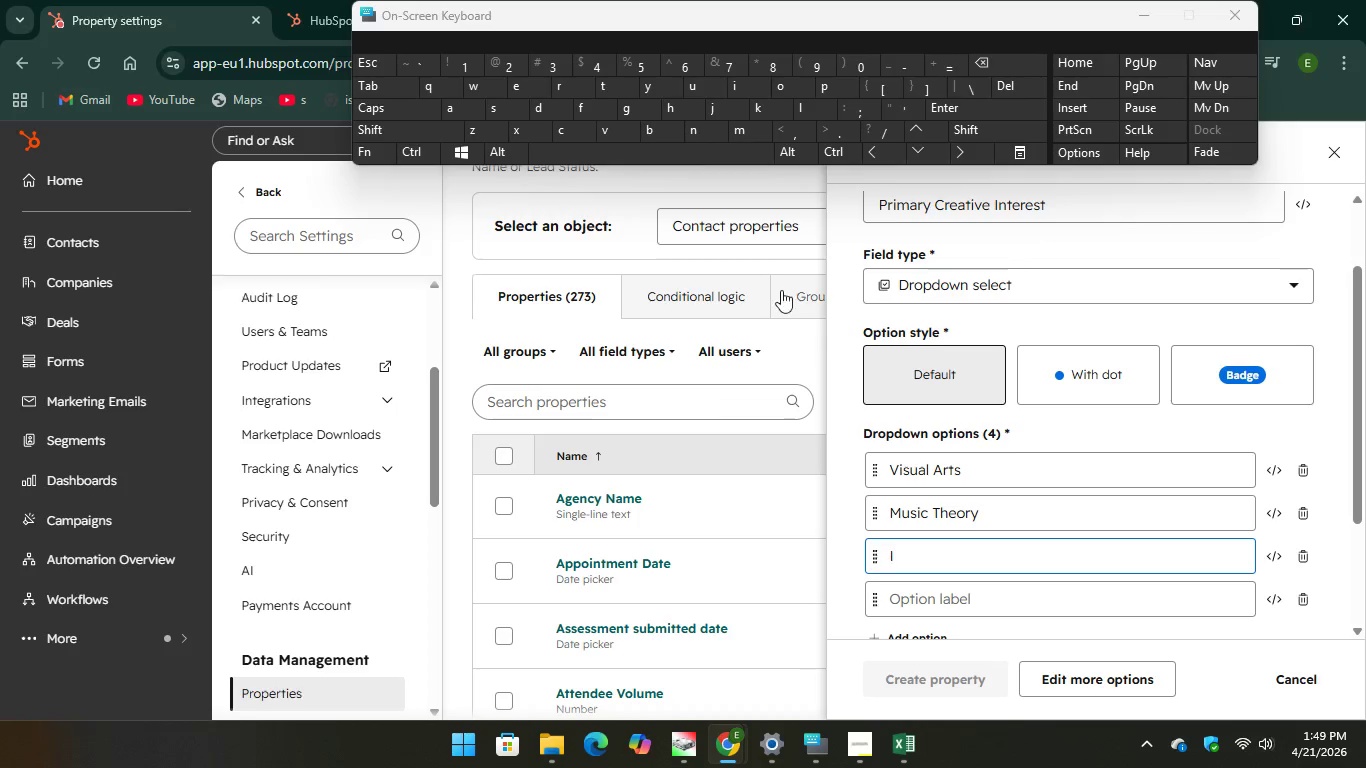 
key(N)
 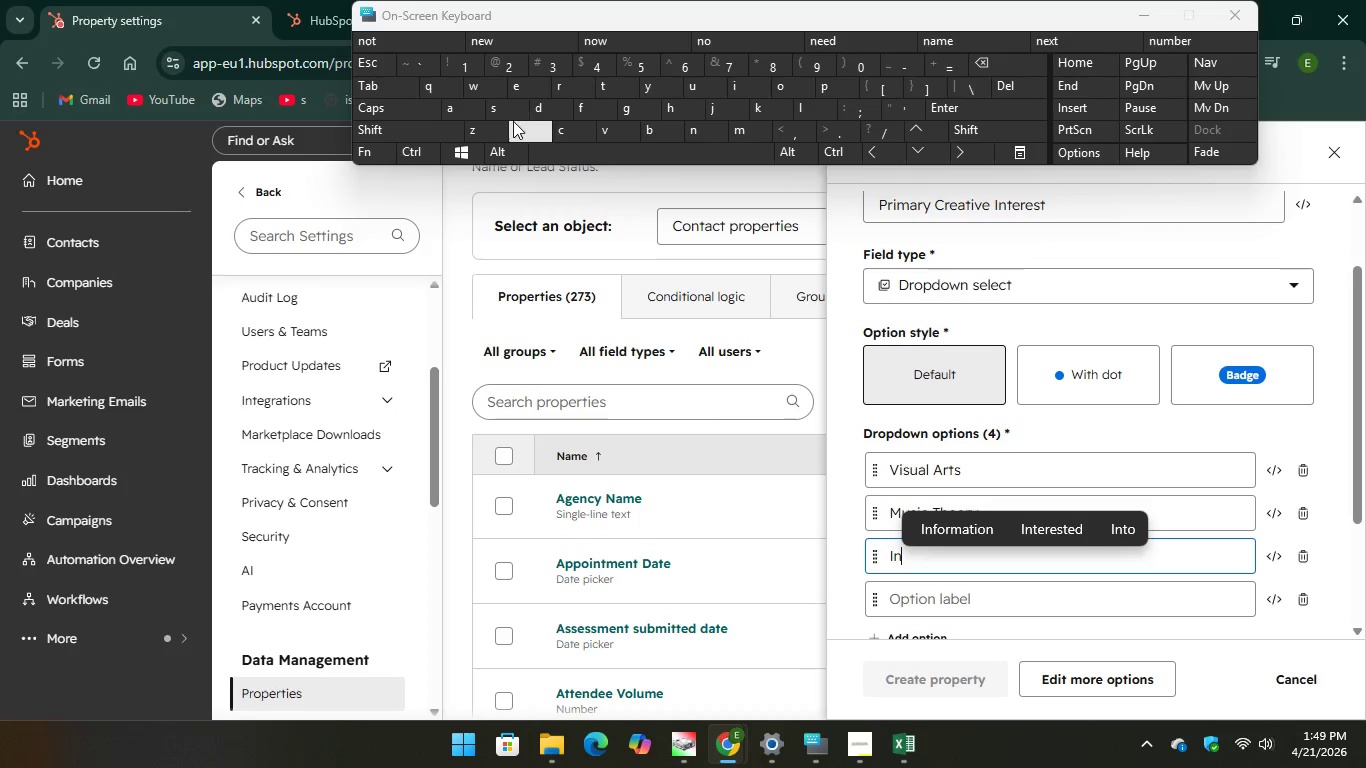 
key(S)
 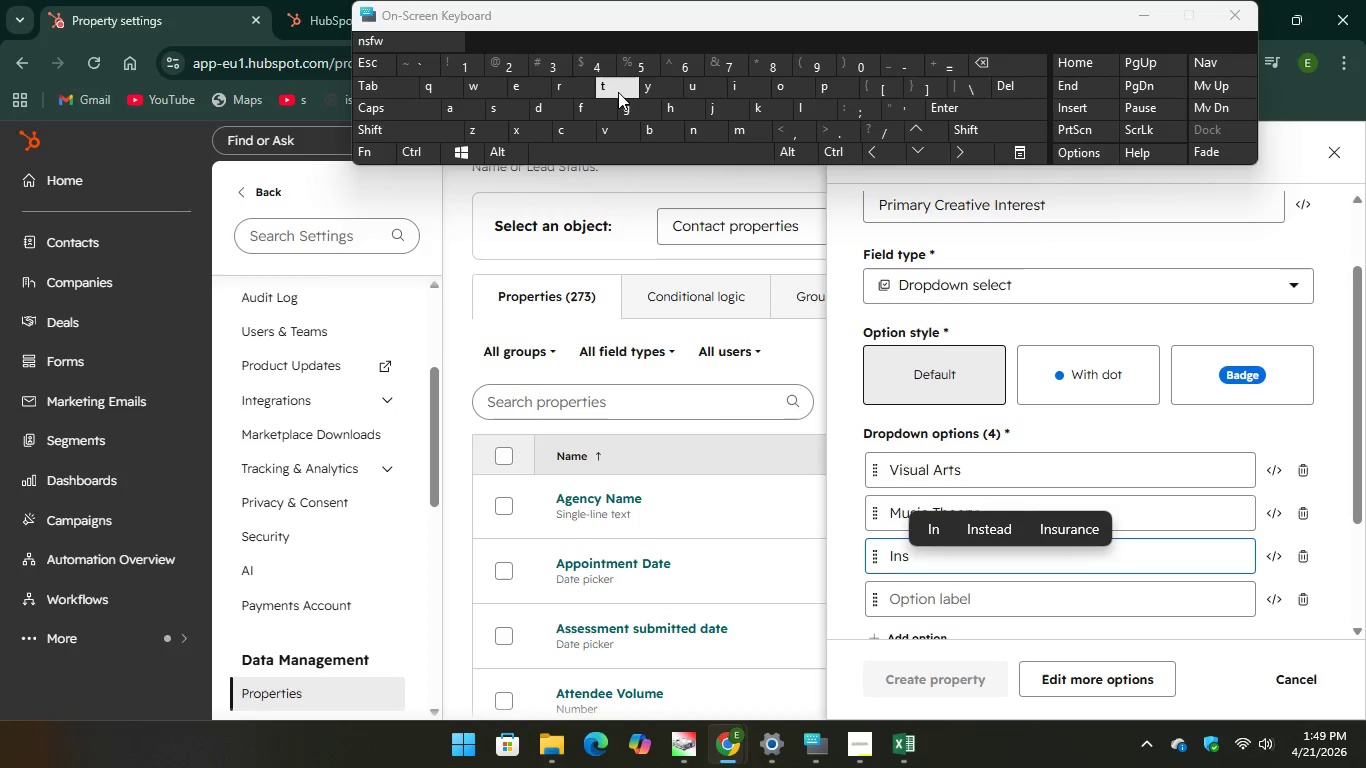 
type(TR)
 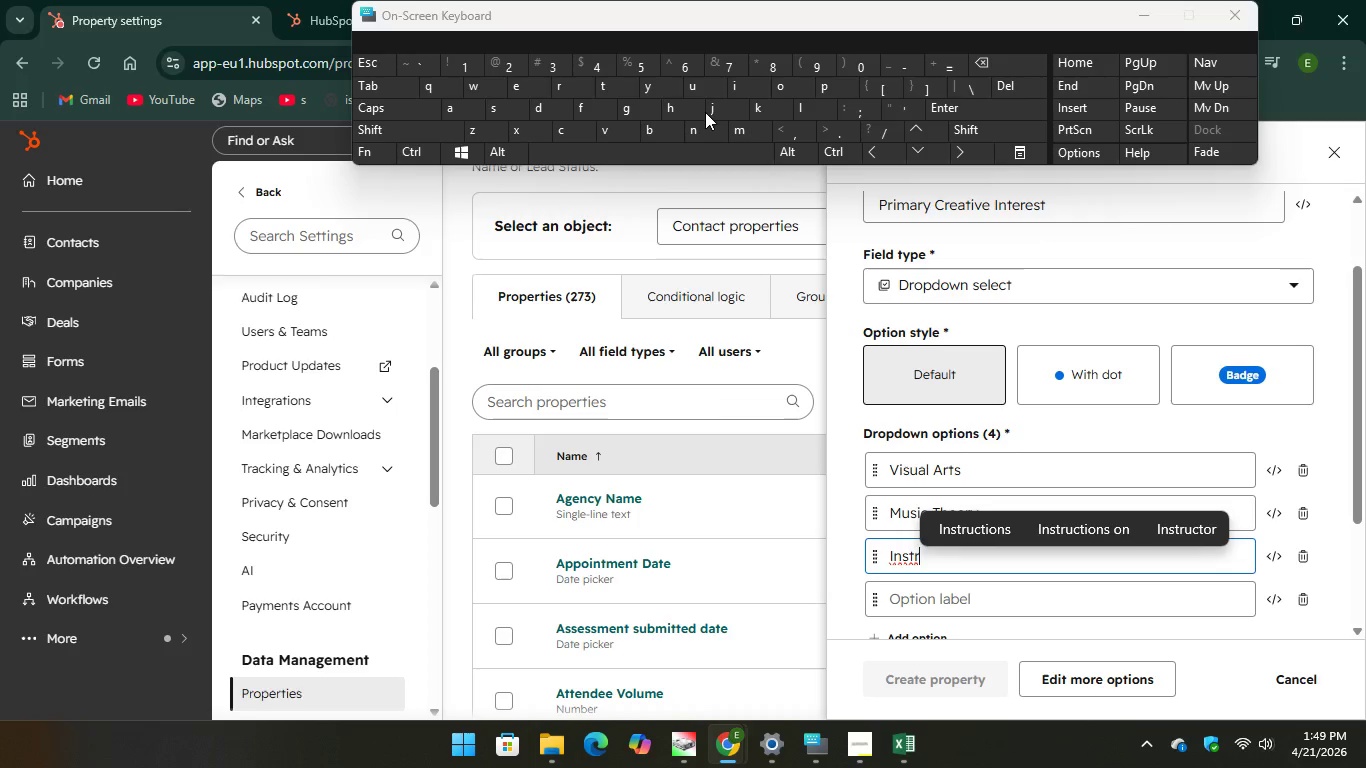 
wait(6.11)
 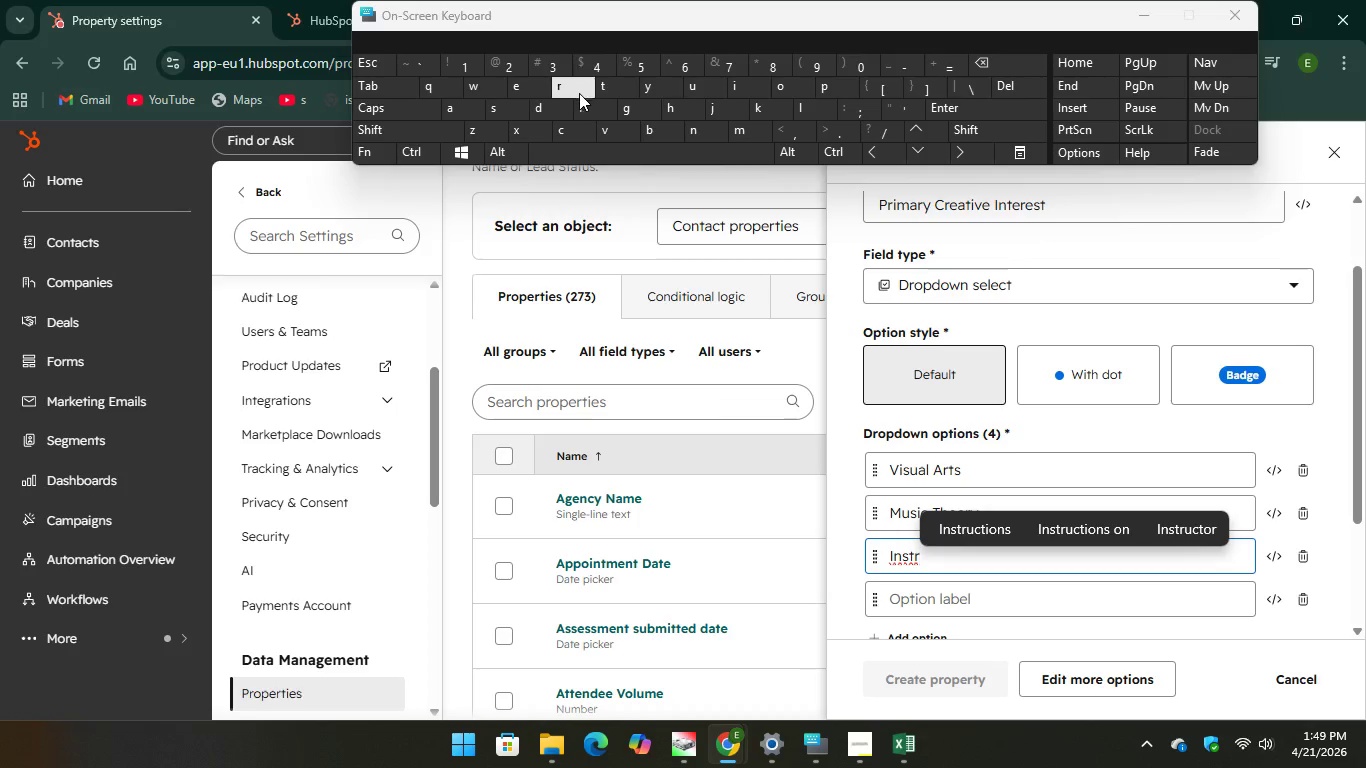 
key(U)
 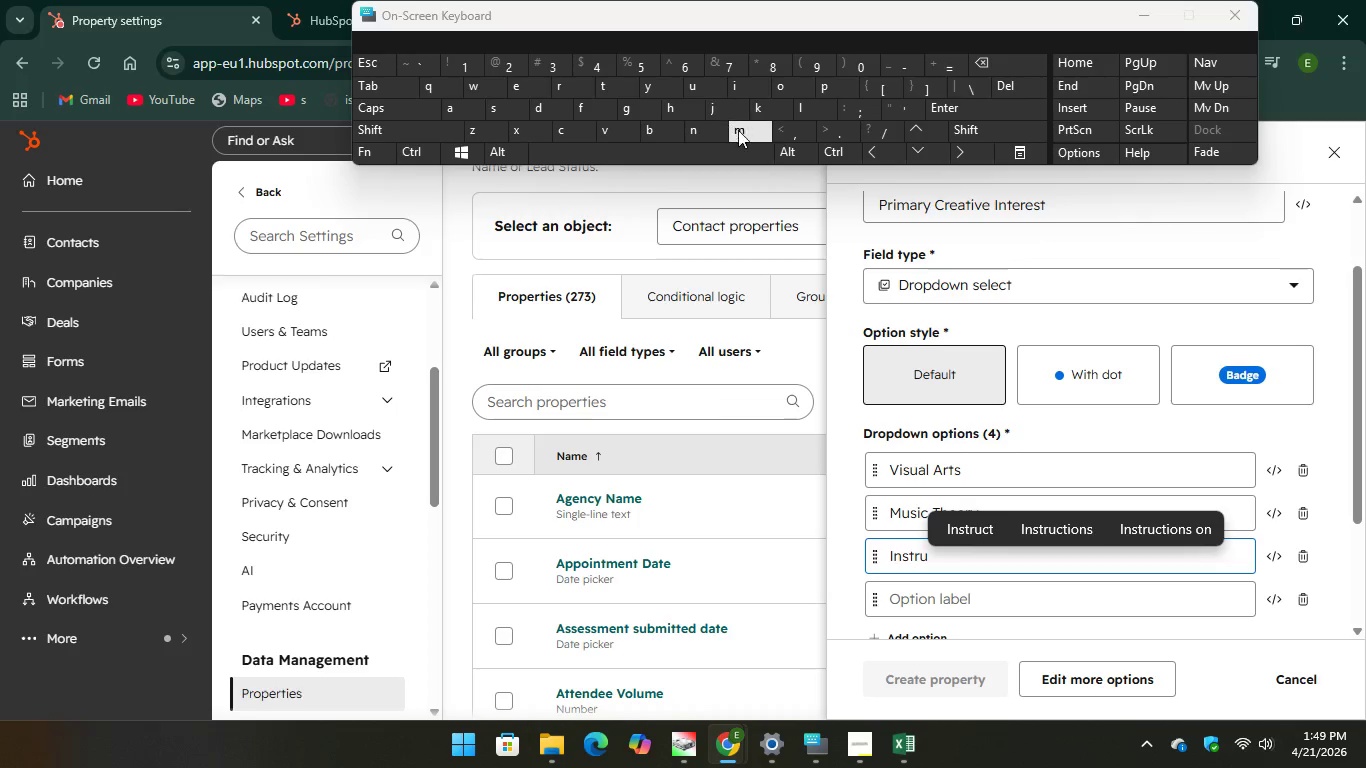 
type(MEN)
 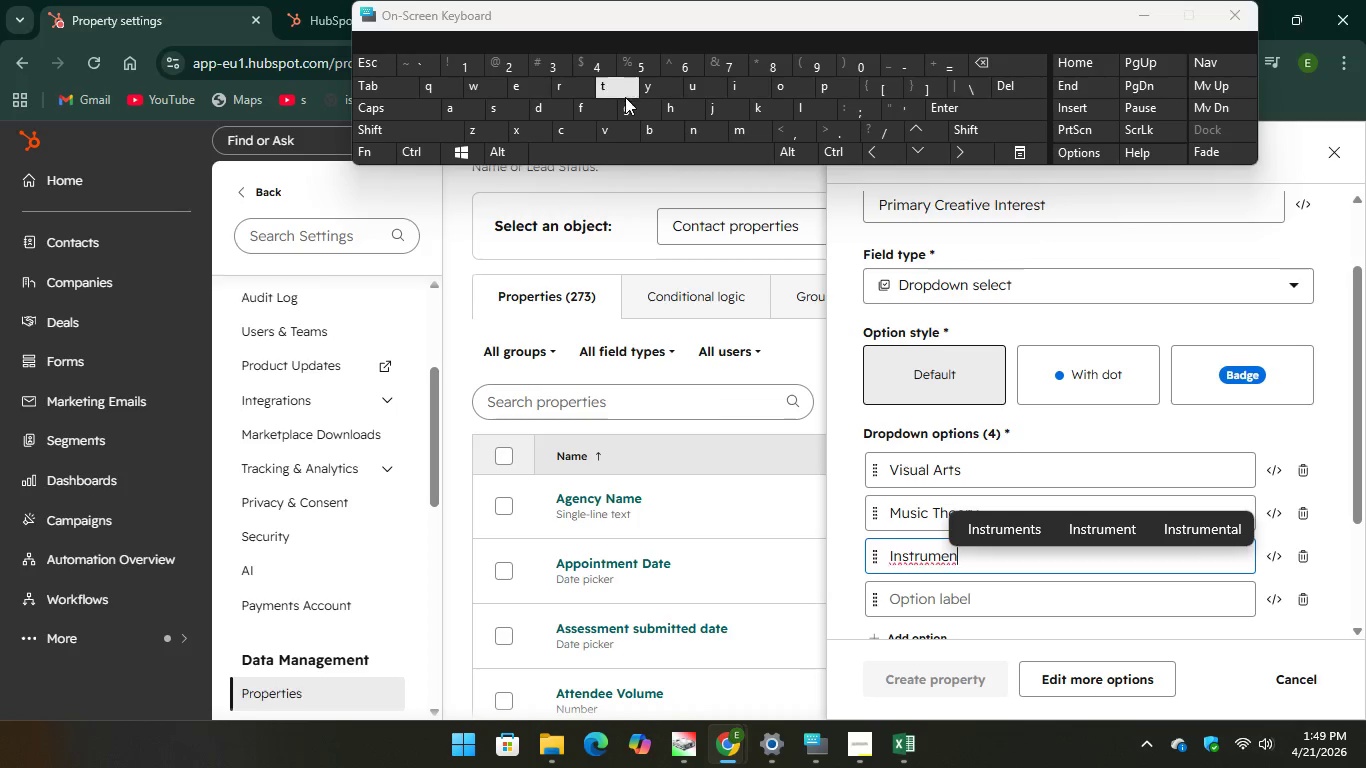 
type(TAL)
 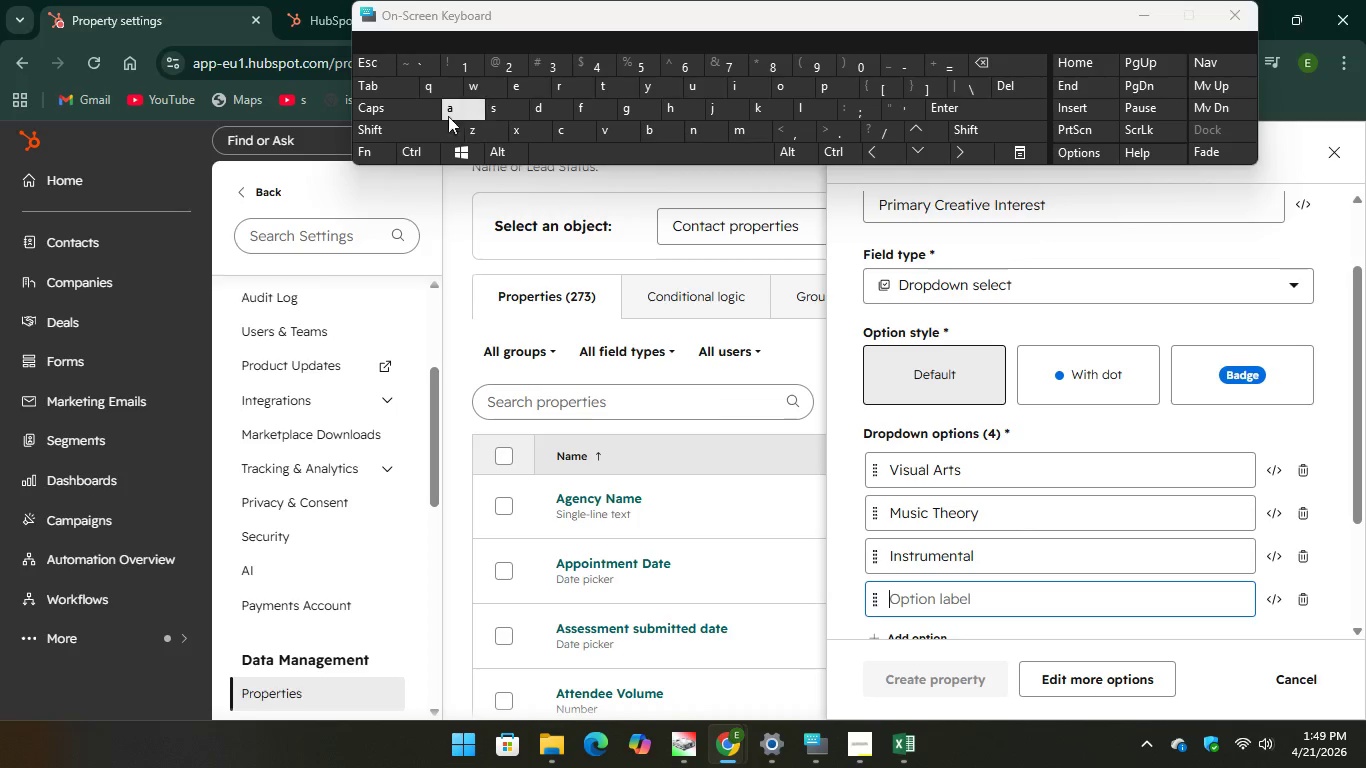 
type(Voc)
 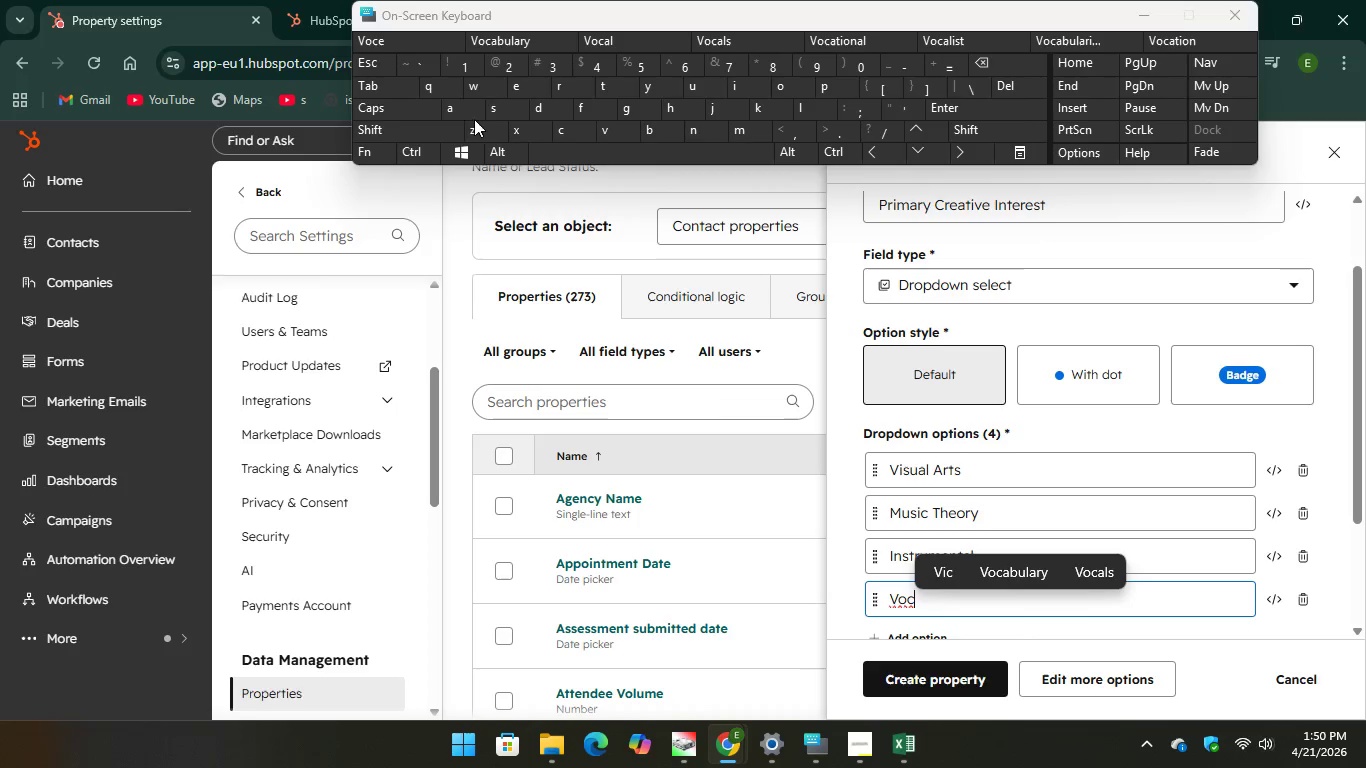 
key(A)
 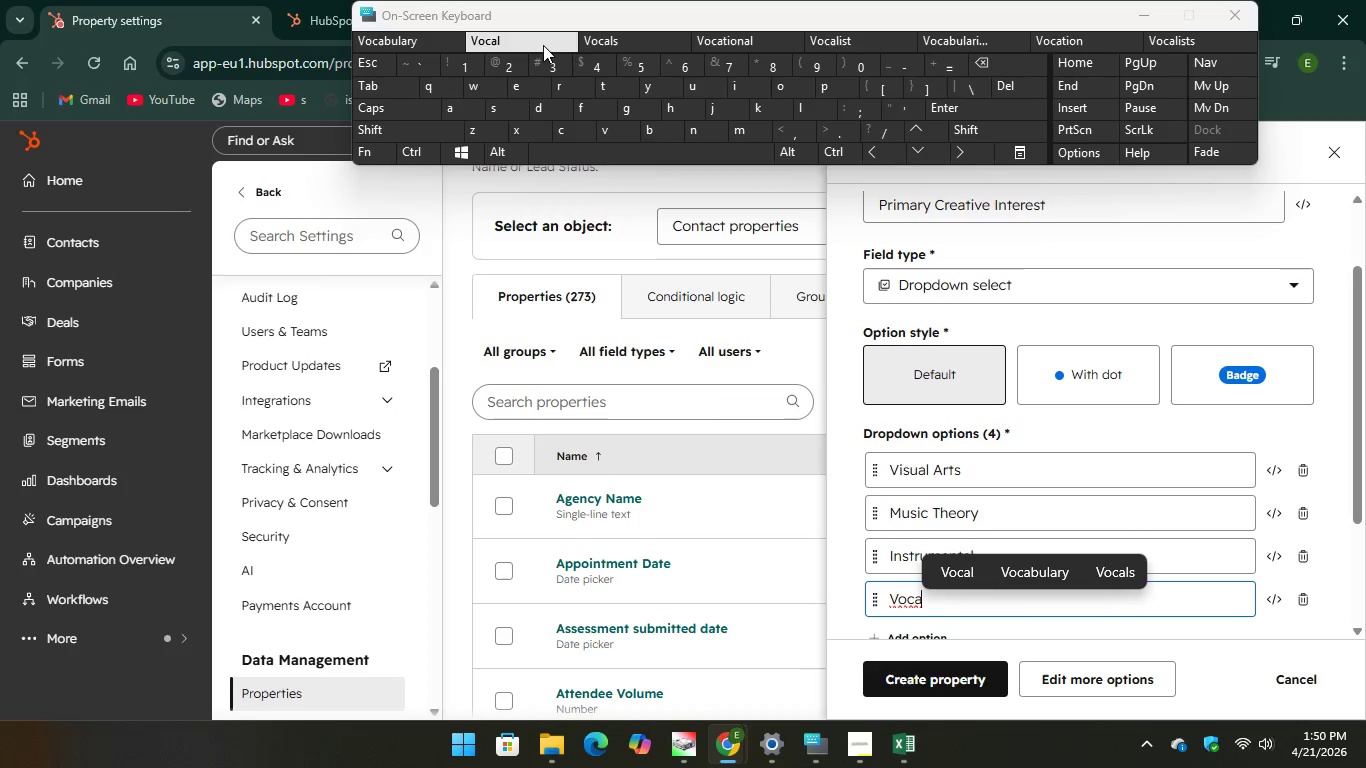 
key(Unknown)
 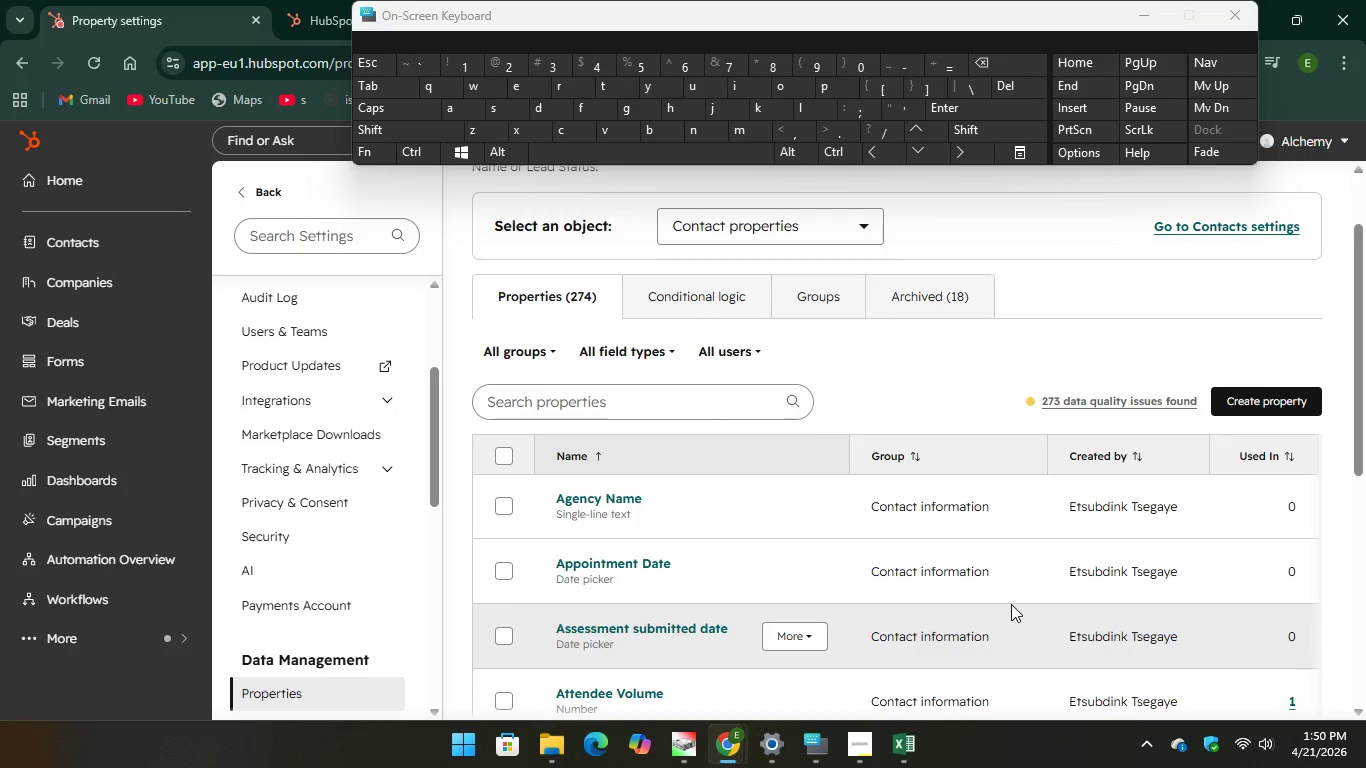 
key(Unknown)
 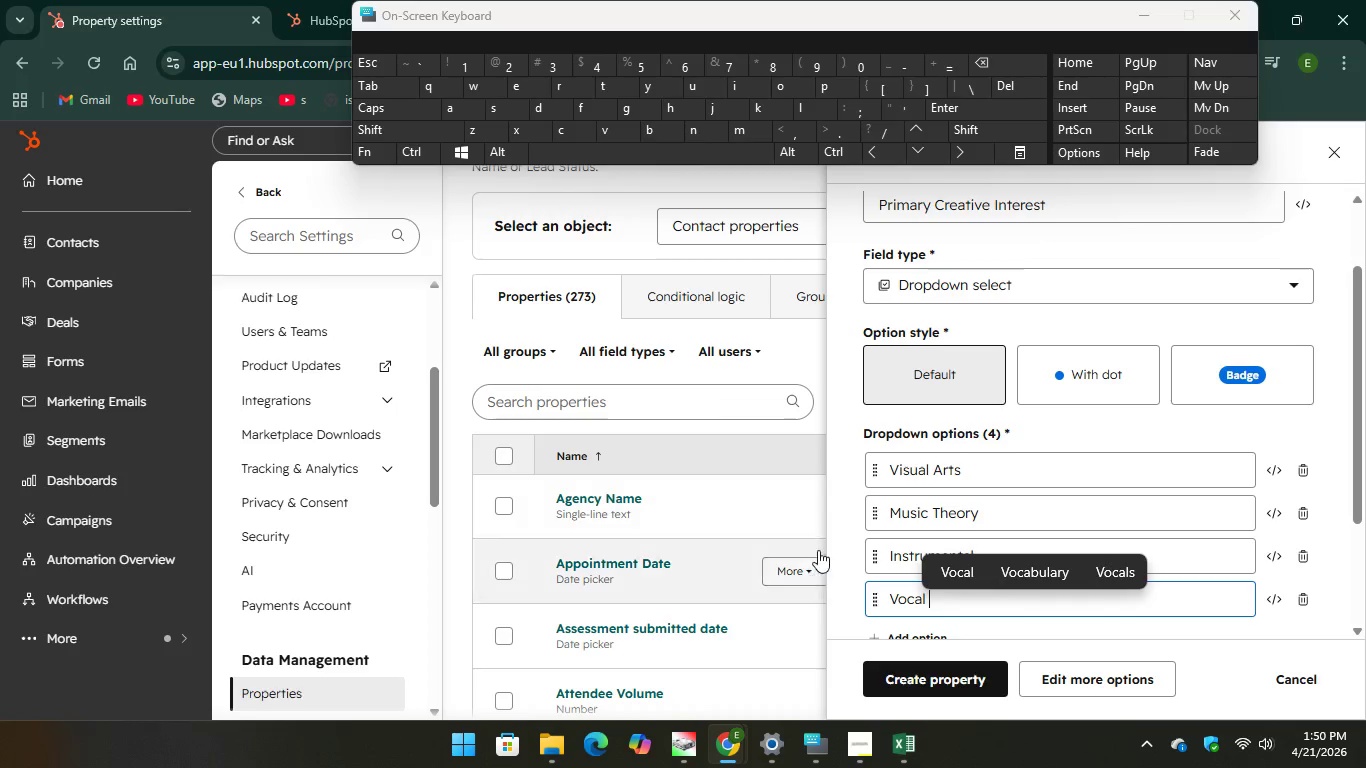 
wait(25.12)
 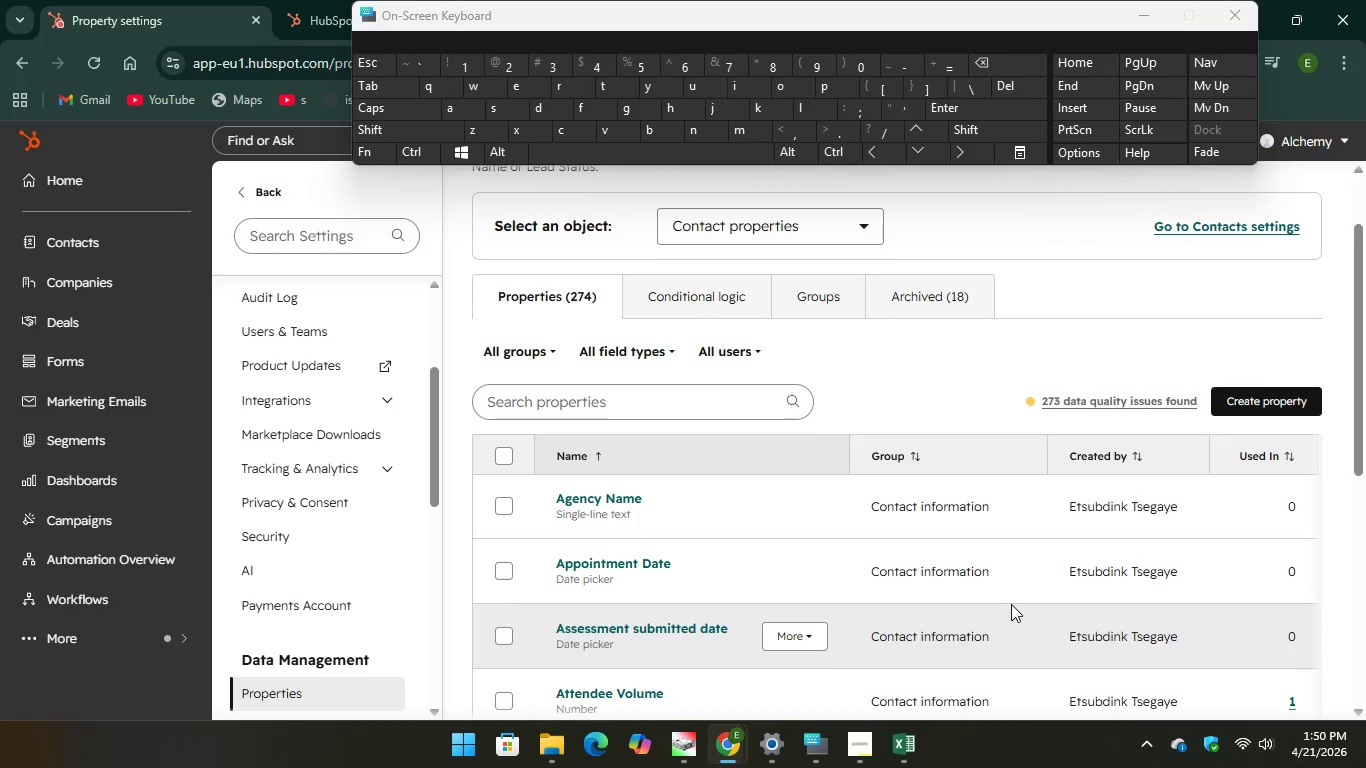 
left_click([1242, 399])
 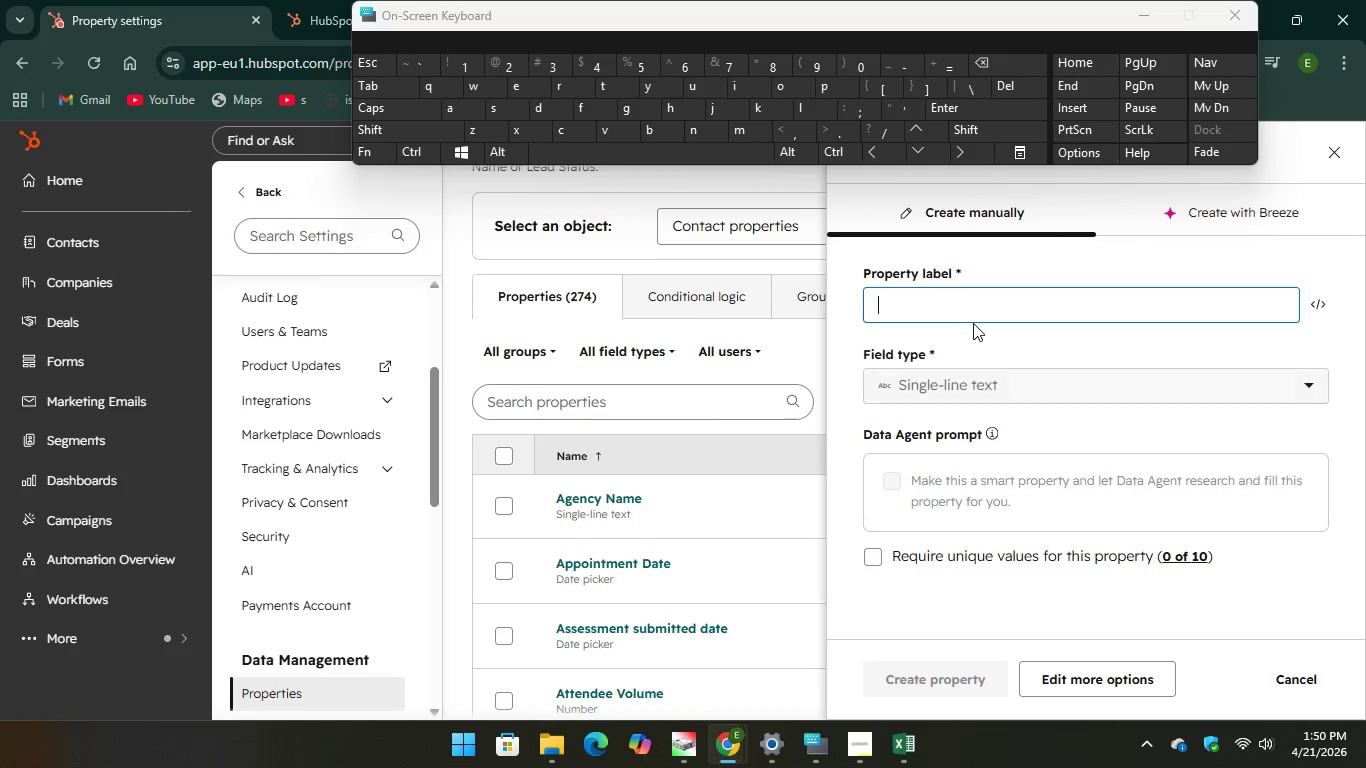 
left_click([970, 315])
 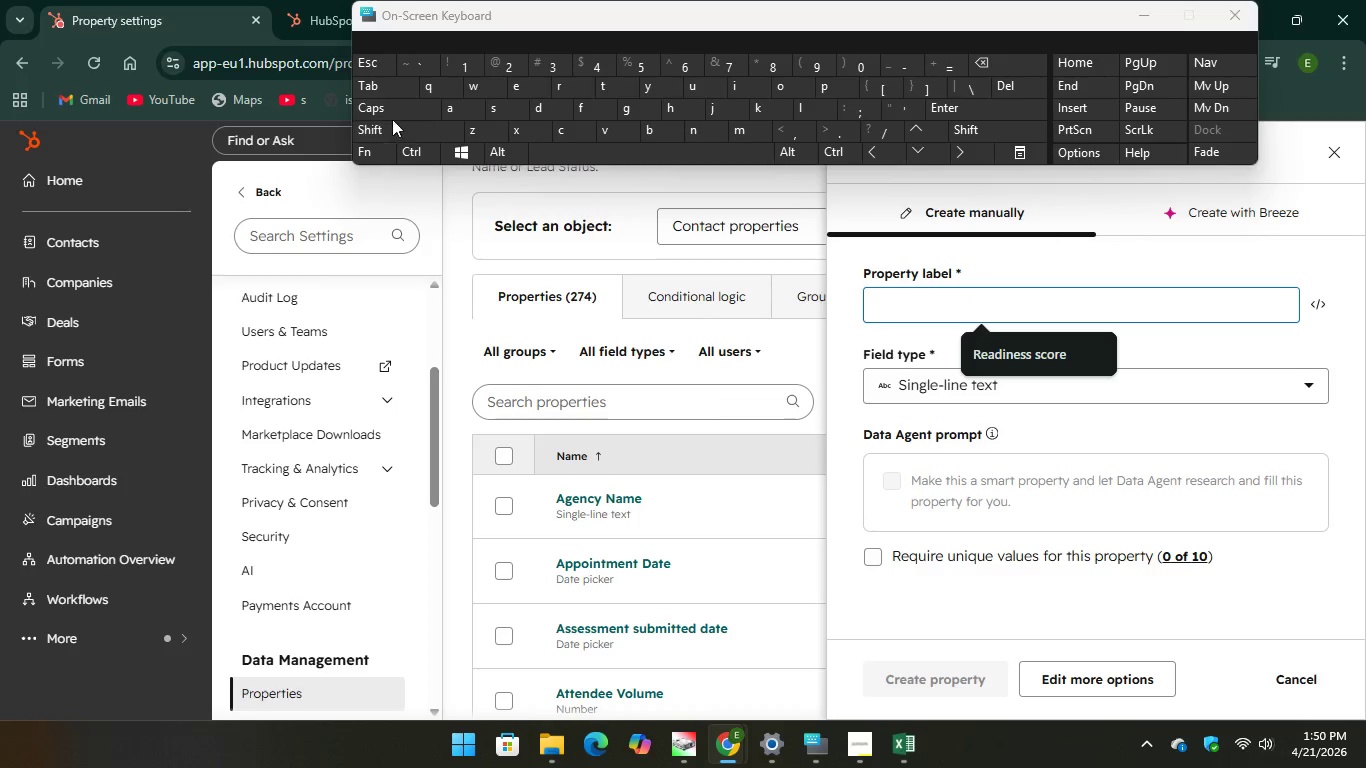 
type(Active )
 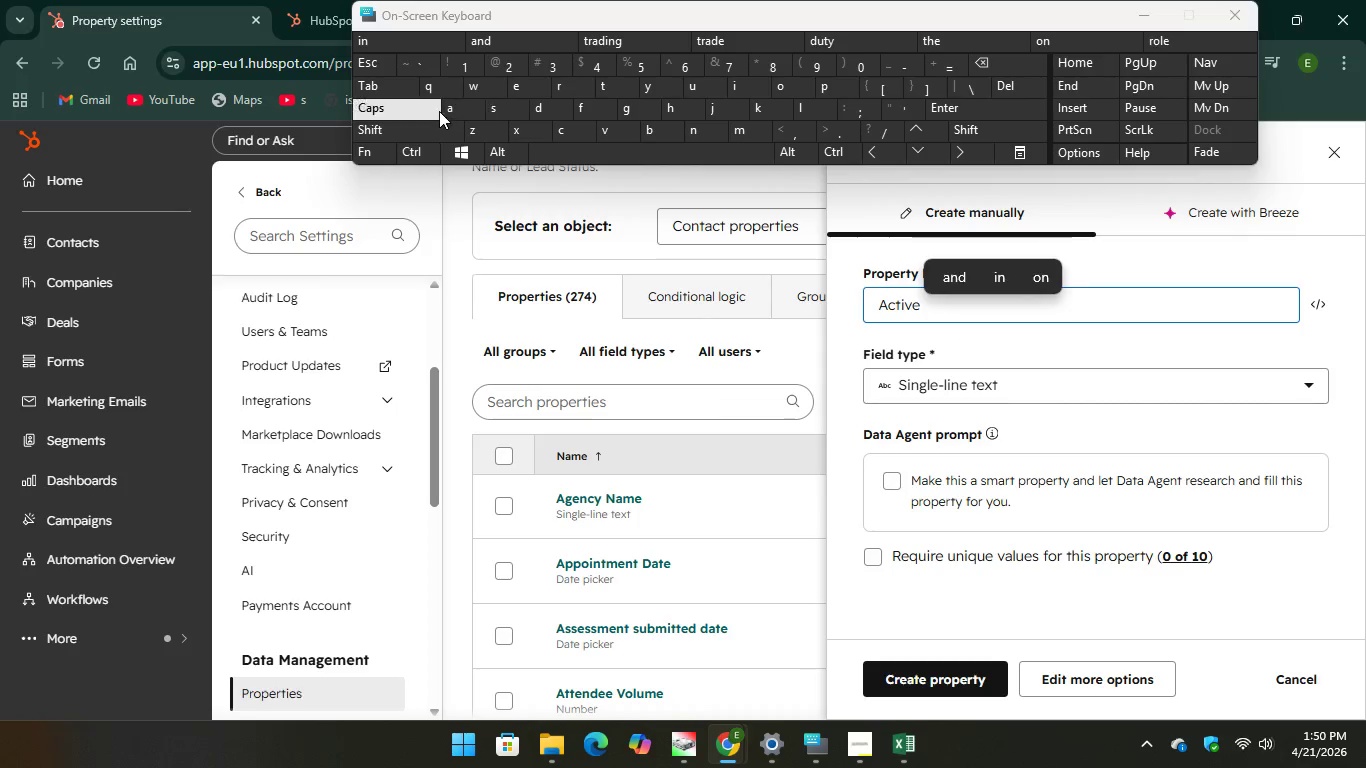 
type(Inte)
 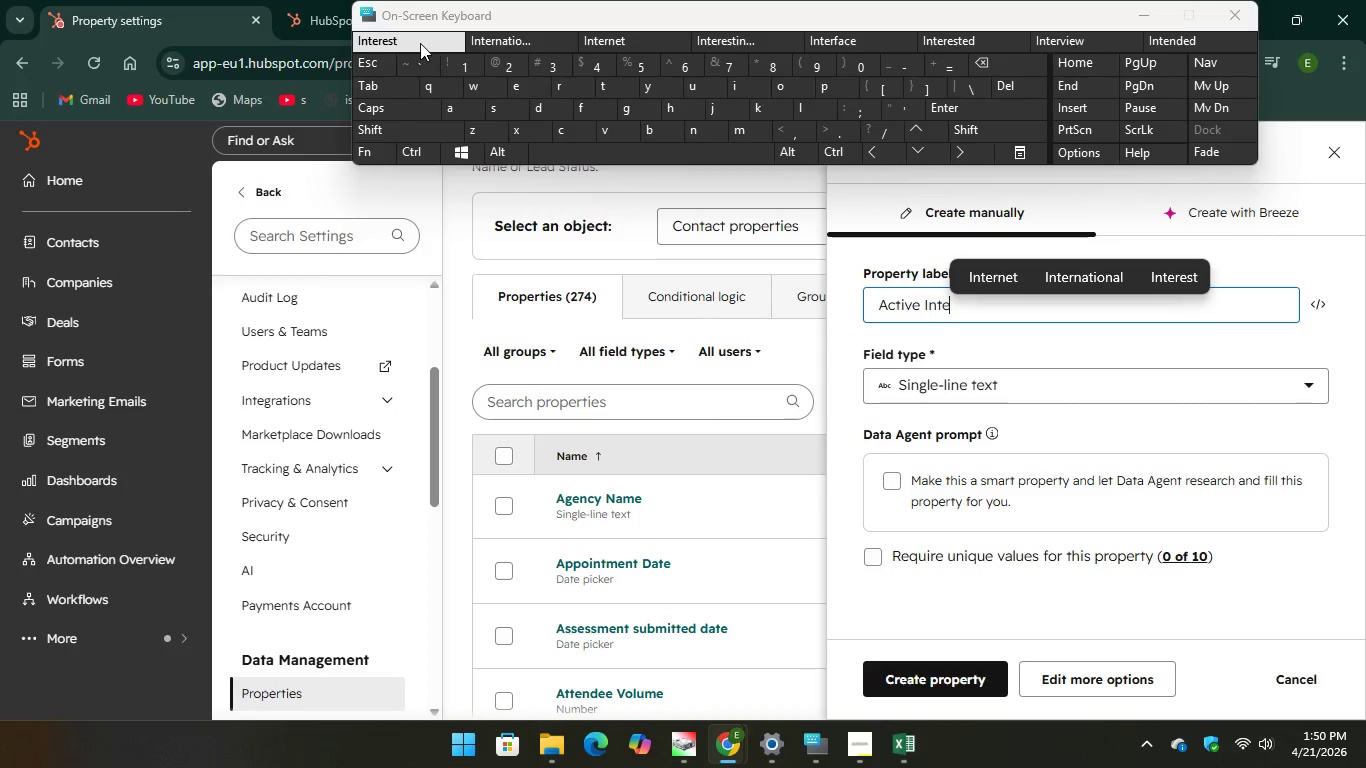 
left_click([962, 385])
 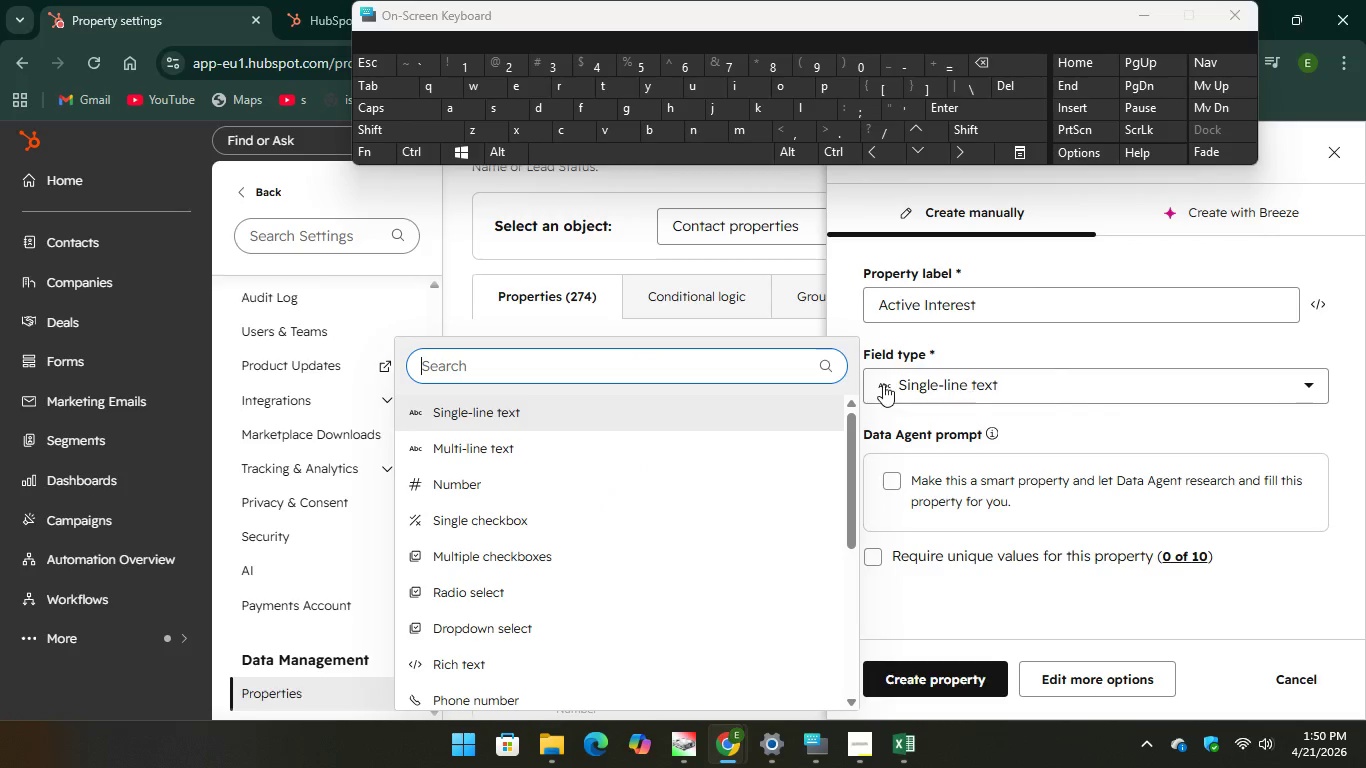 
left_click([621, 527])
 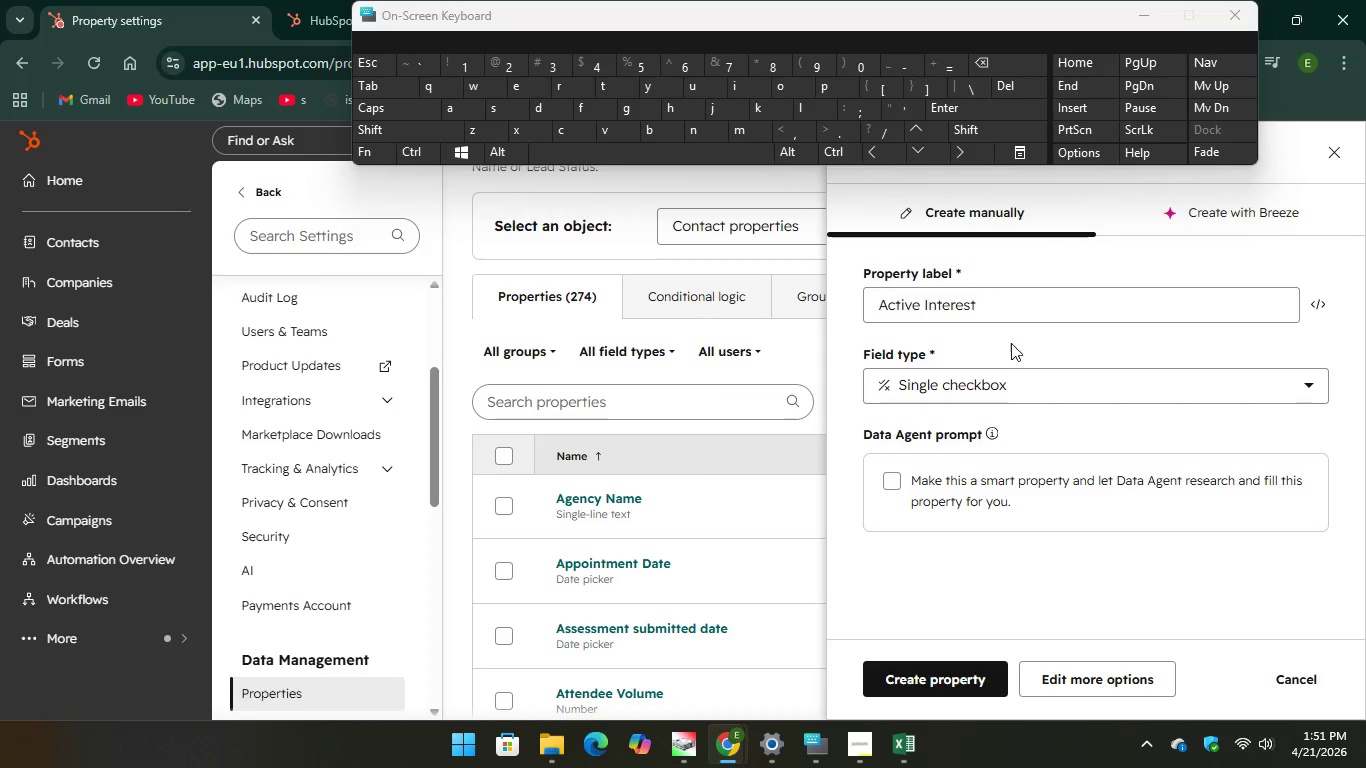 
left_click([993, 386])
 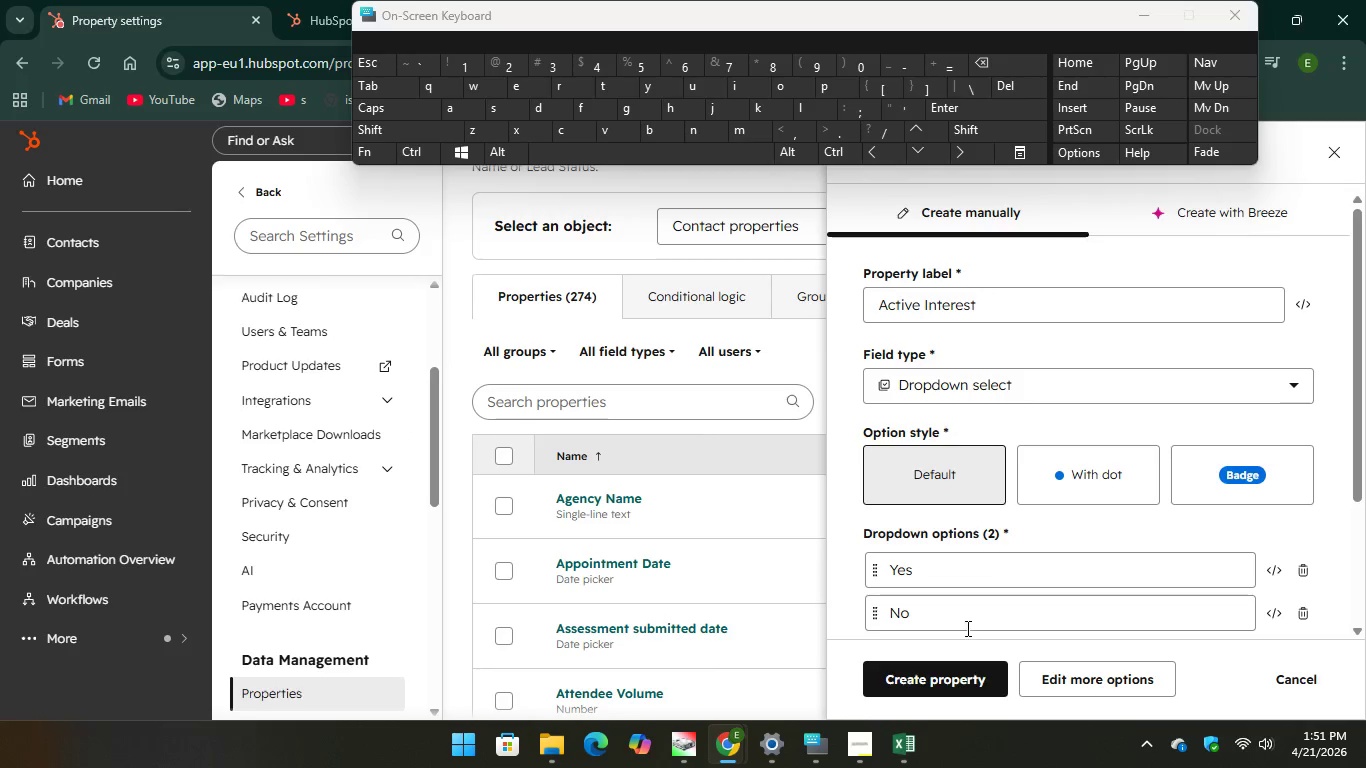 
left_click([968, 664])
 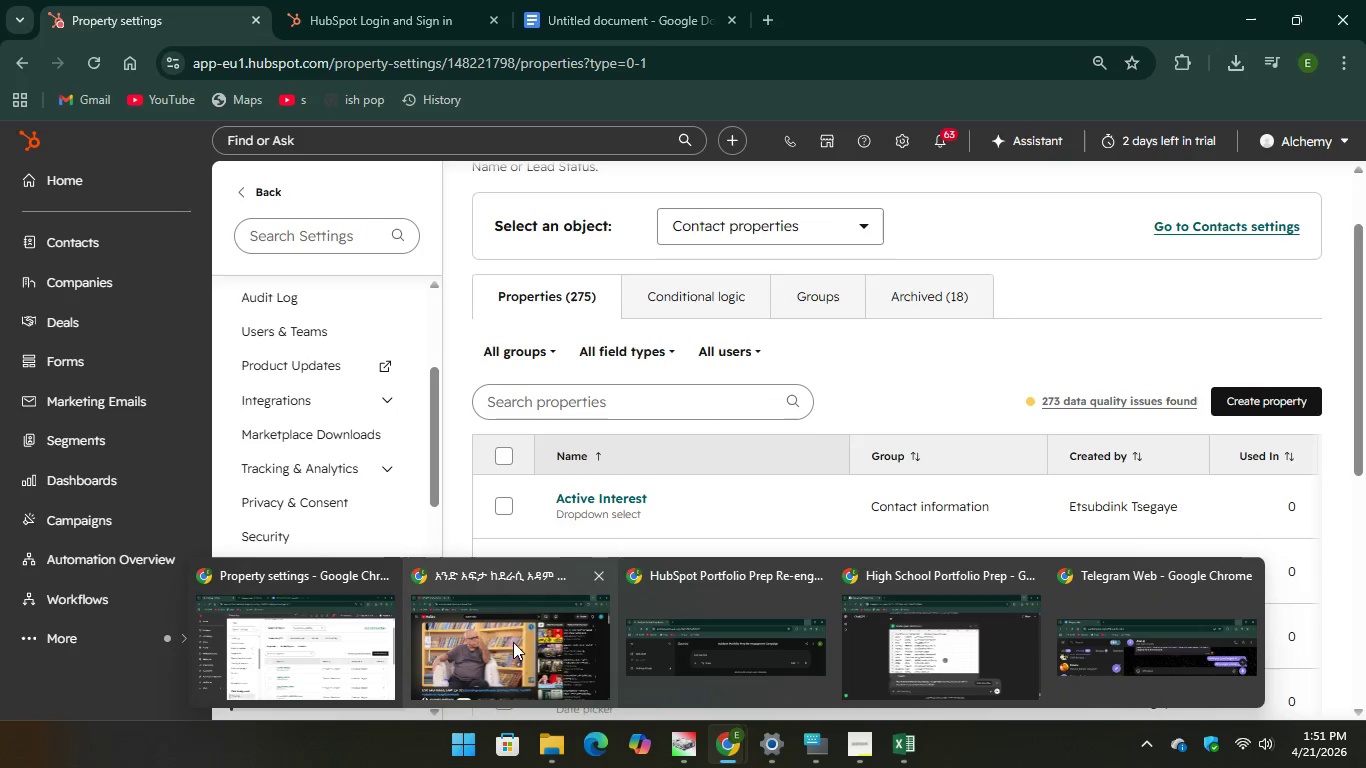 
wait(41.59)
 